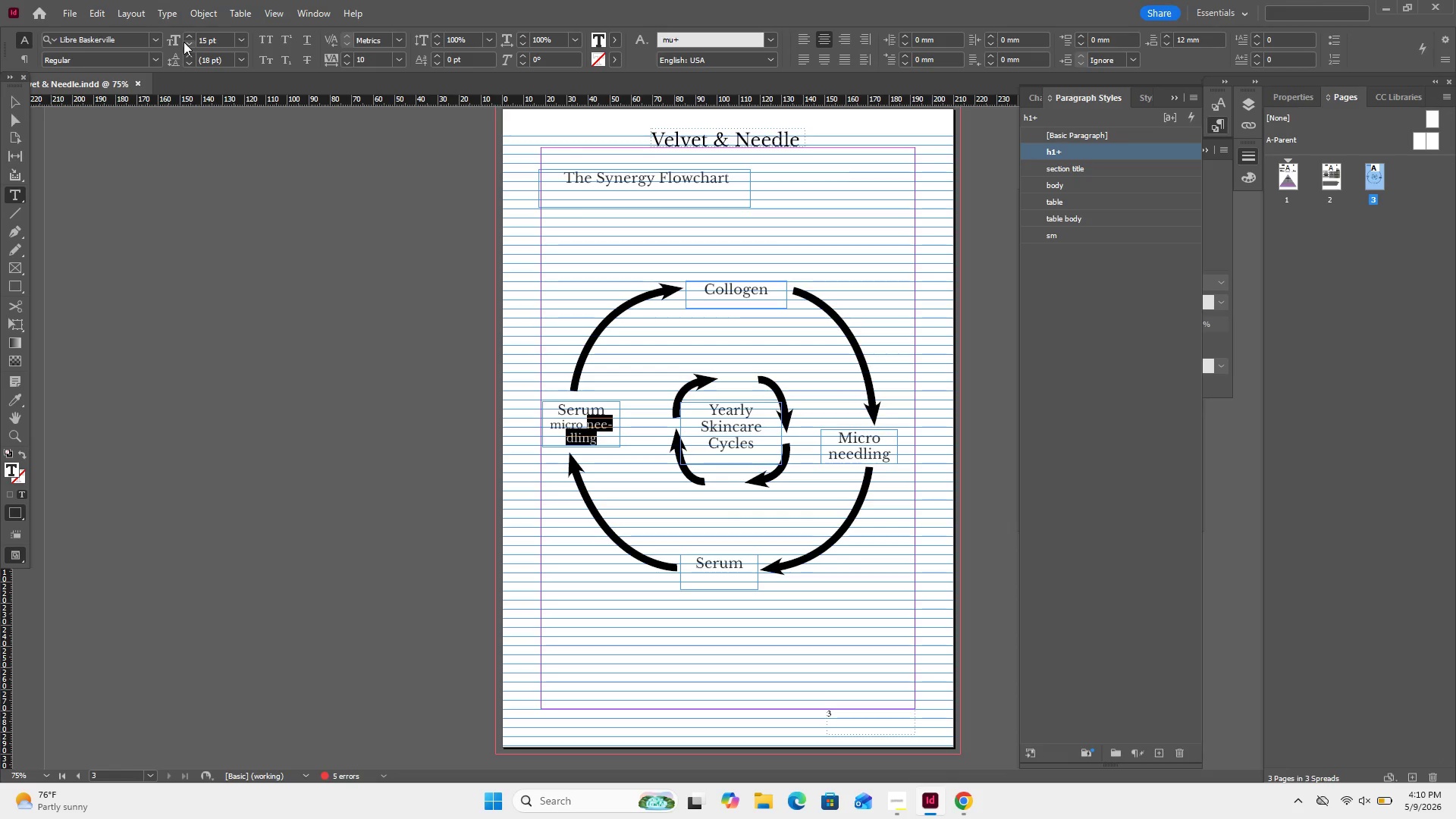 
left_click([184, 42])
 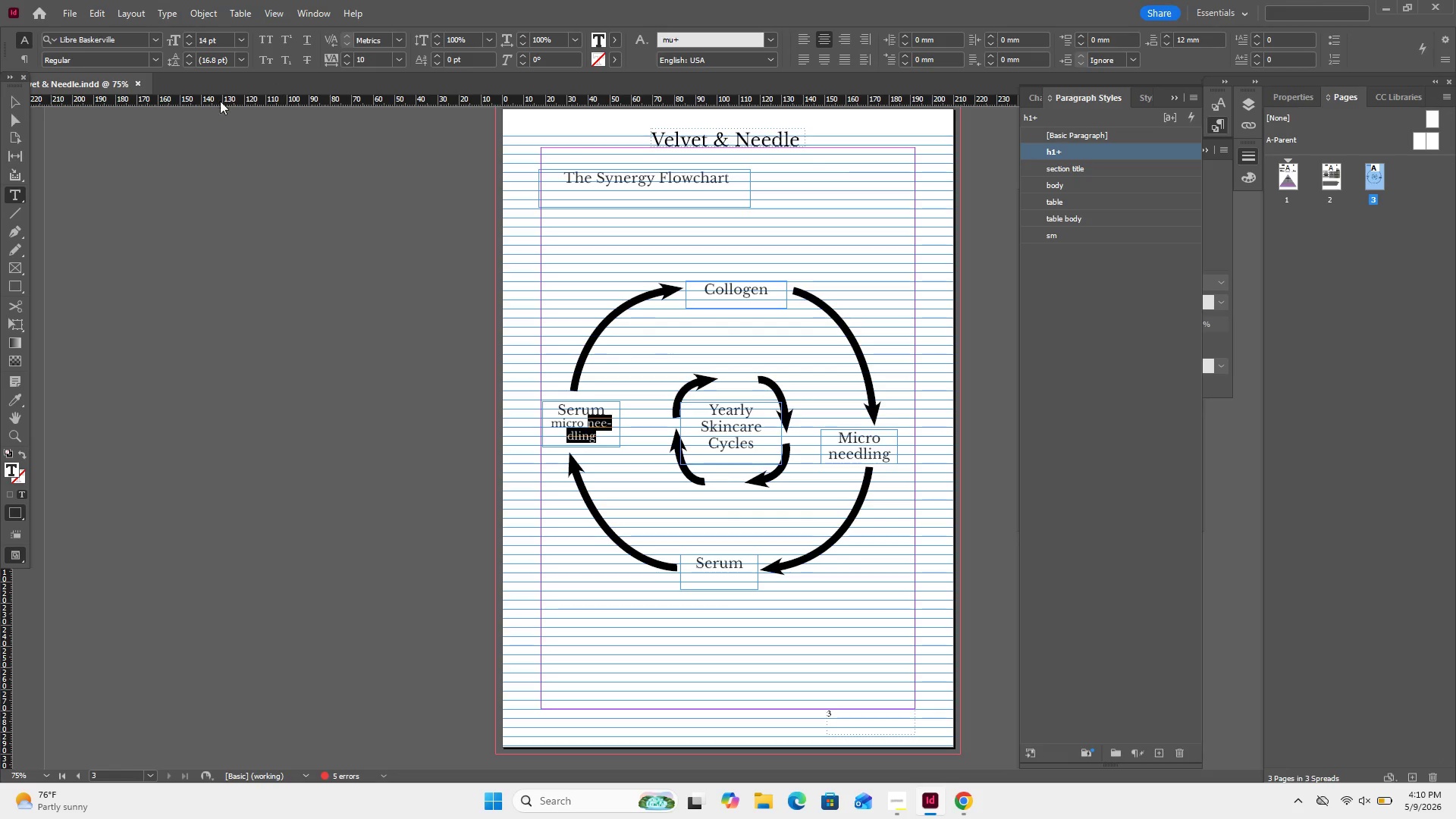 
left_click([12, 102])
 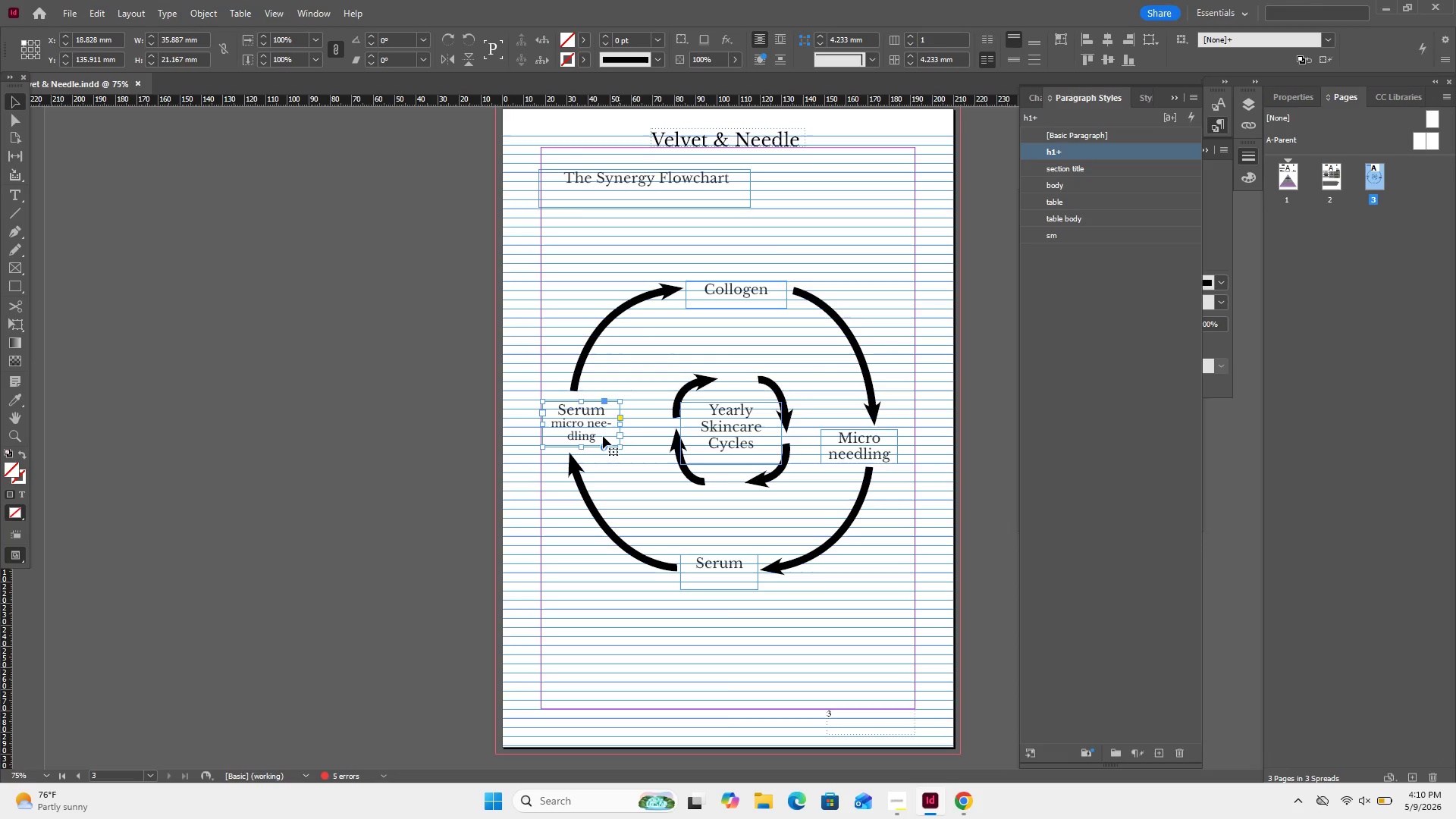 
double_click([589, 422])
 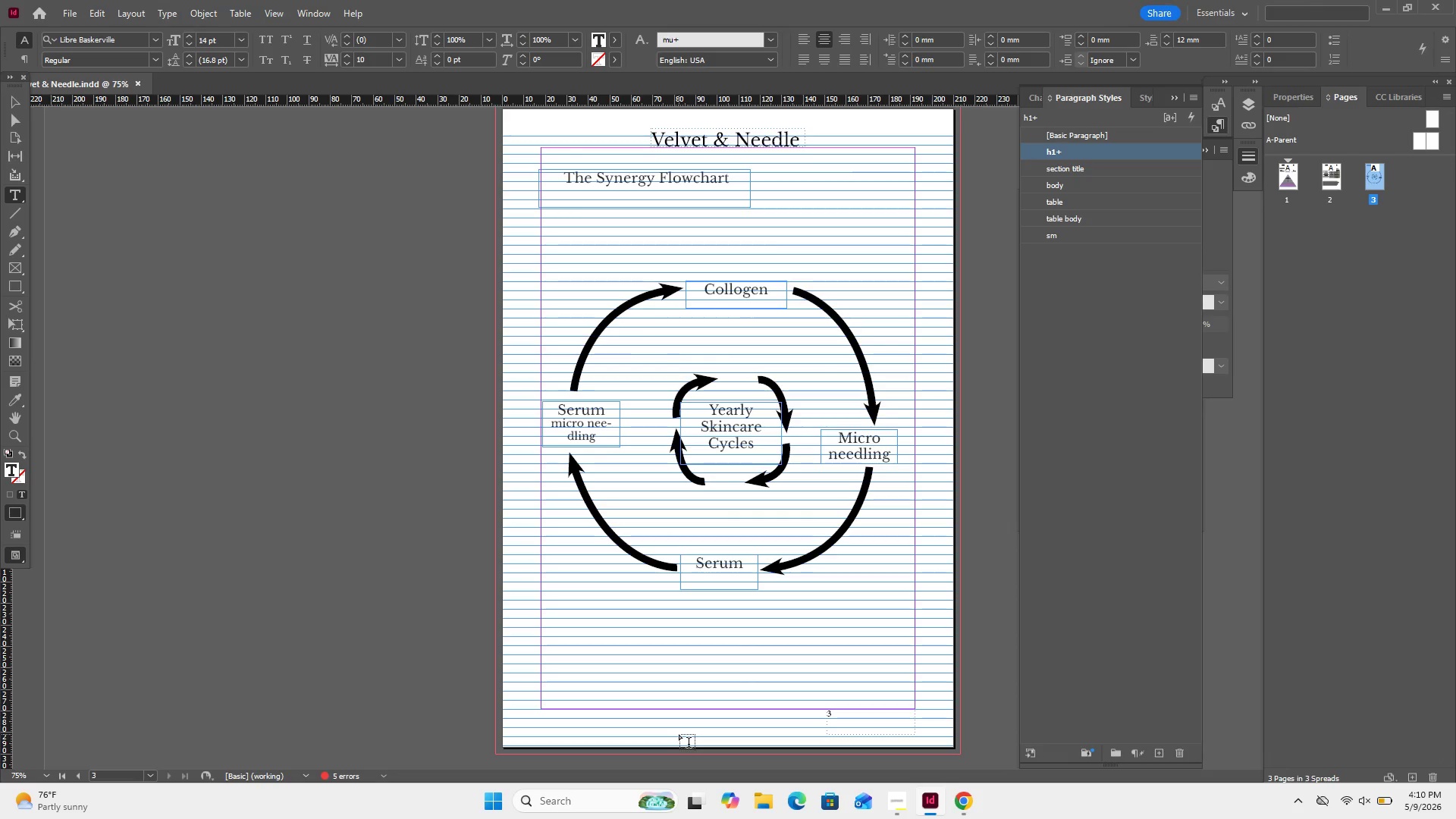 
key(Shift+Enter)
 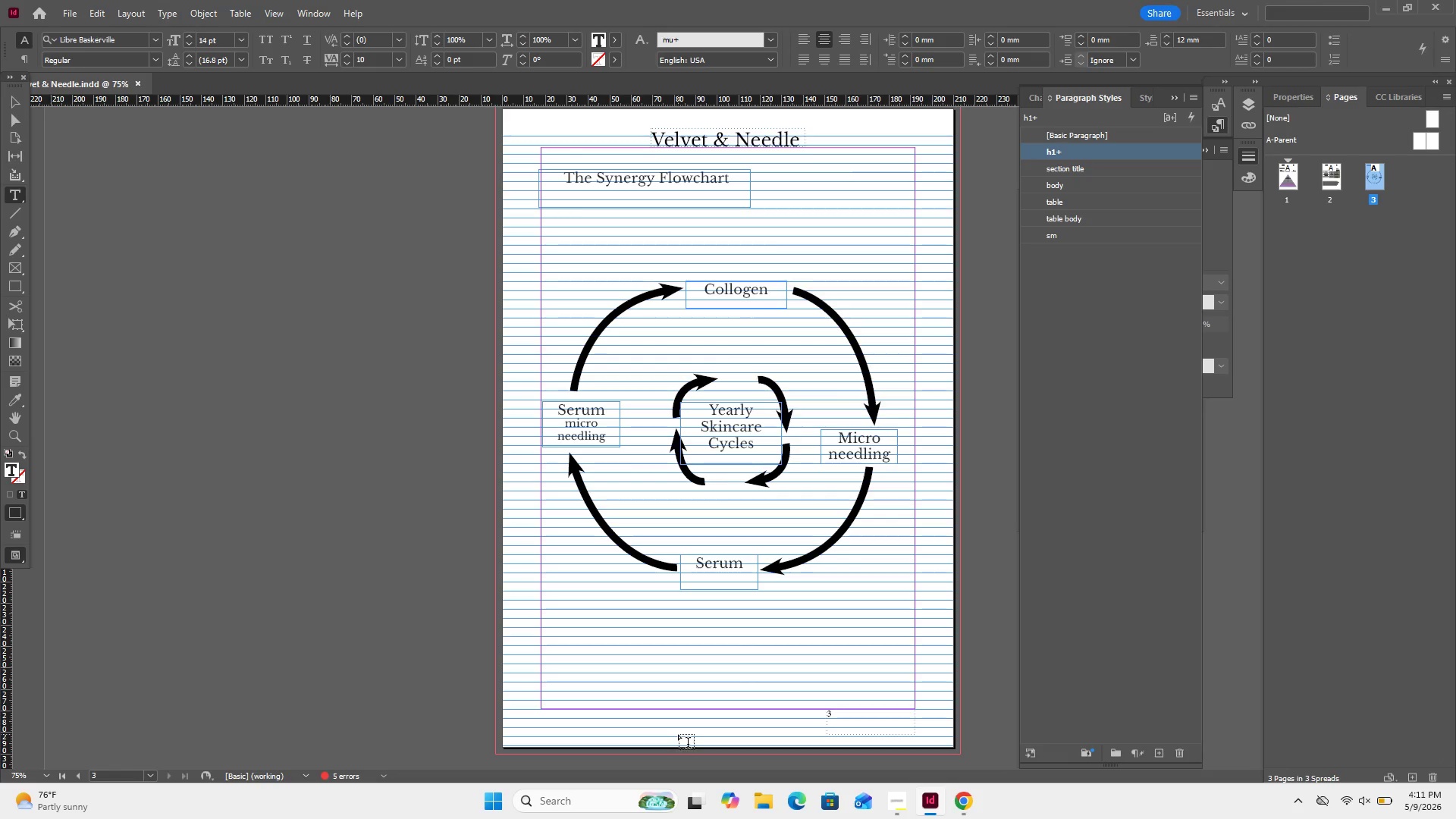 
wait(22.3)
 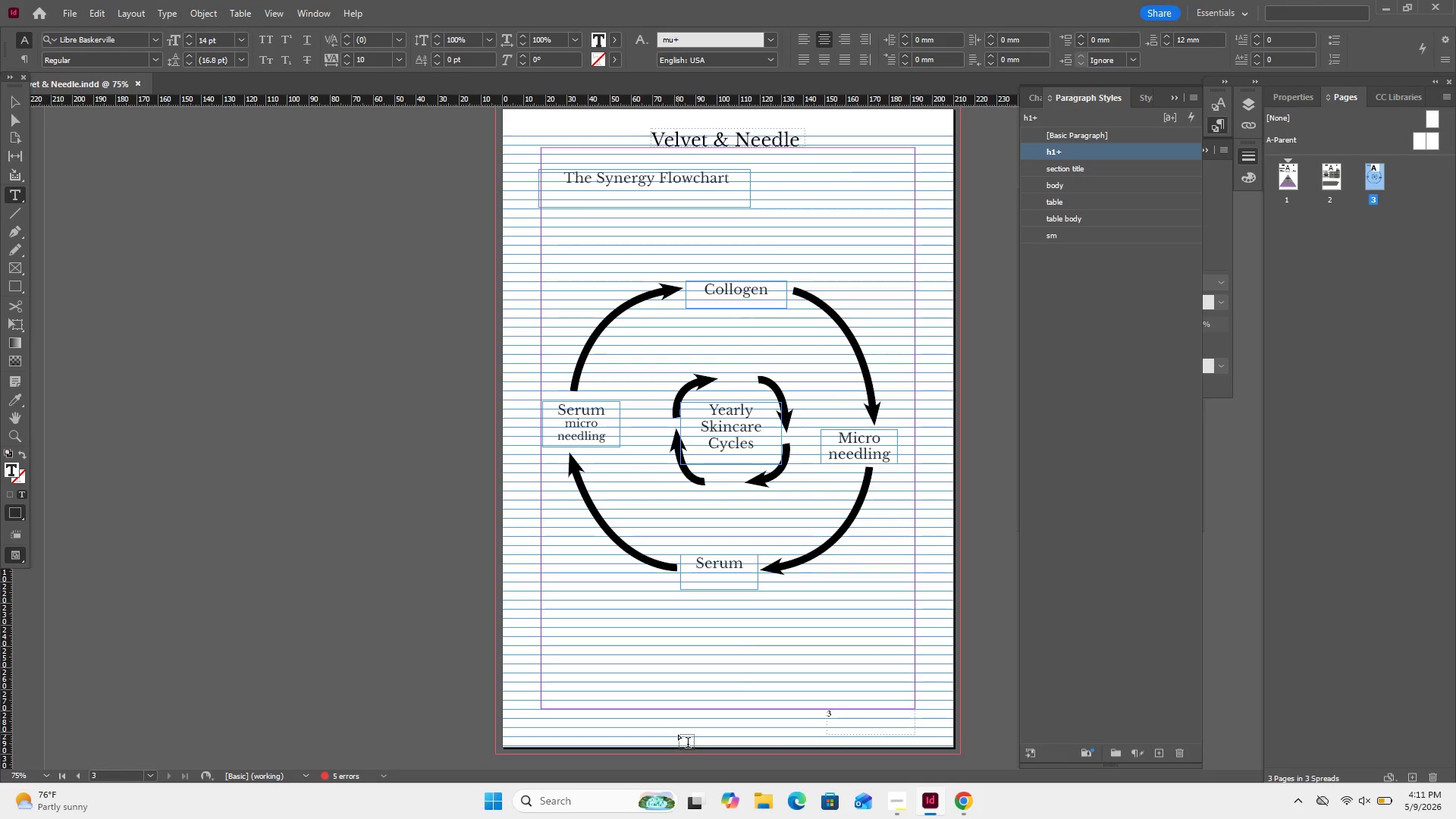 
left_click_drag(start_coordinate=[891, 570], to_coordinate=[820, 510])
 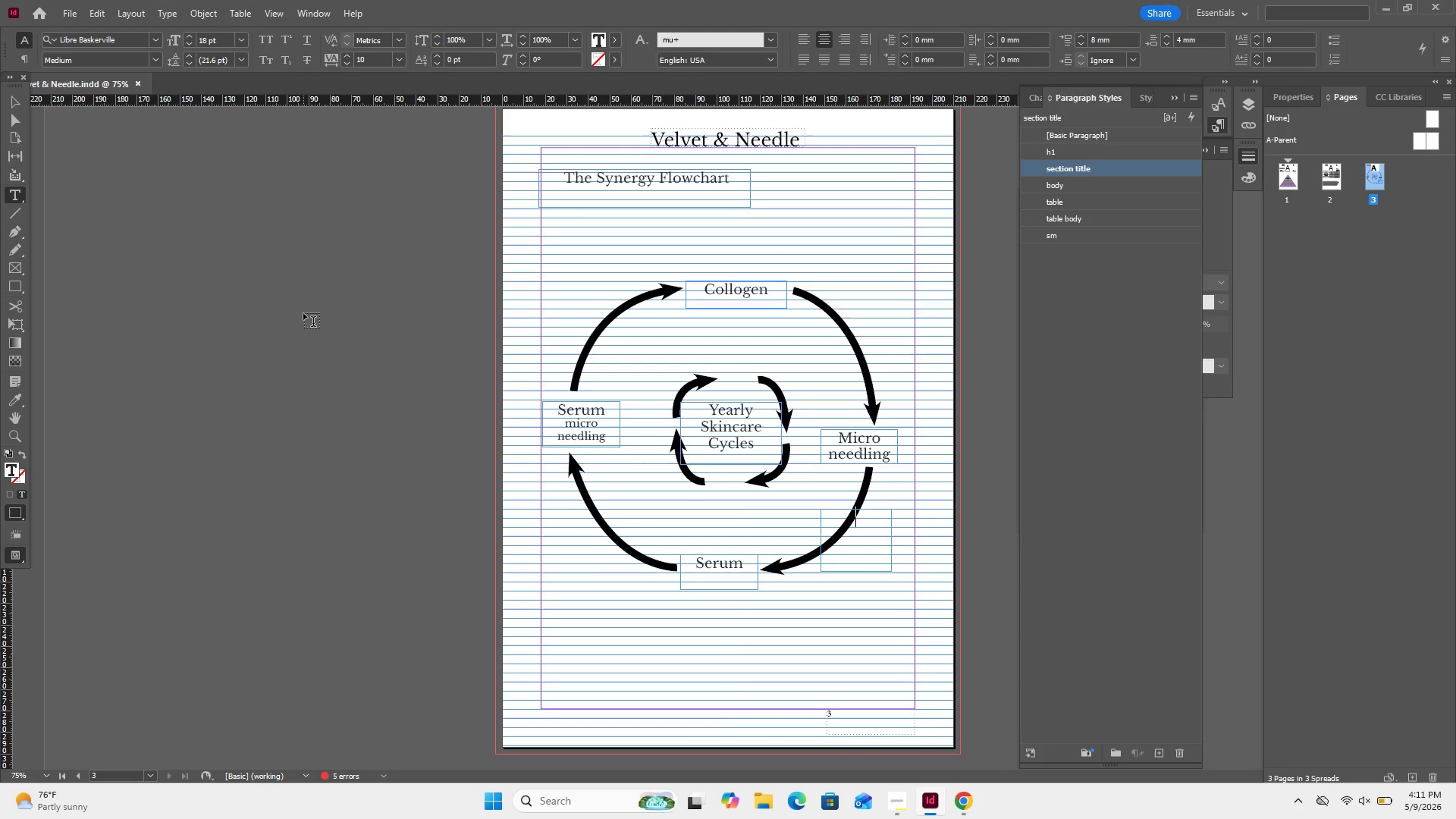 
key(Control+Z)
 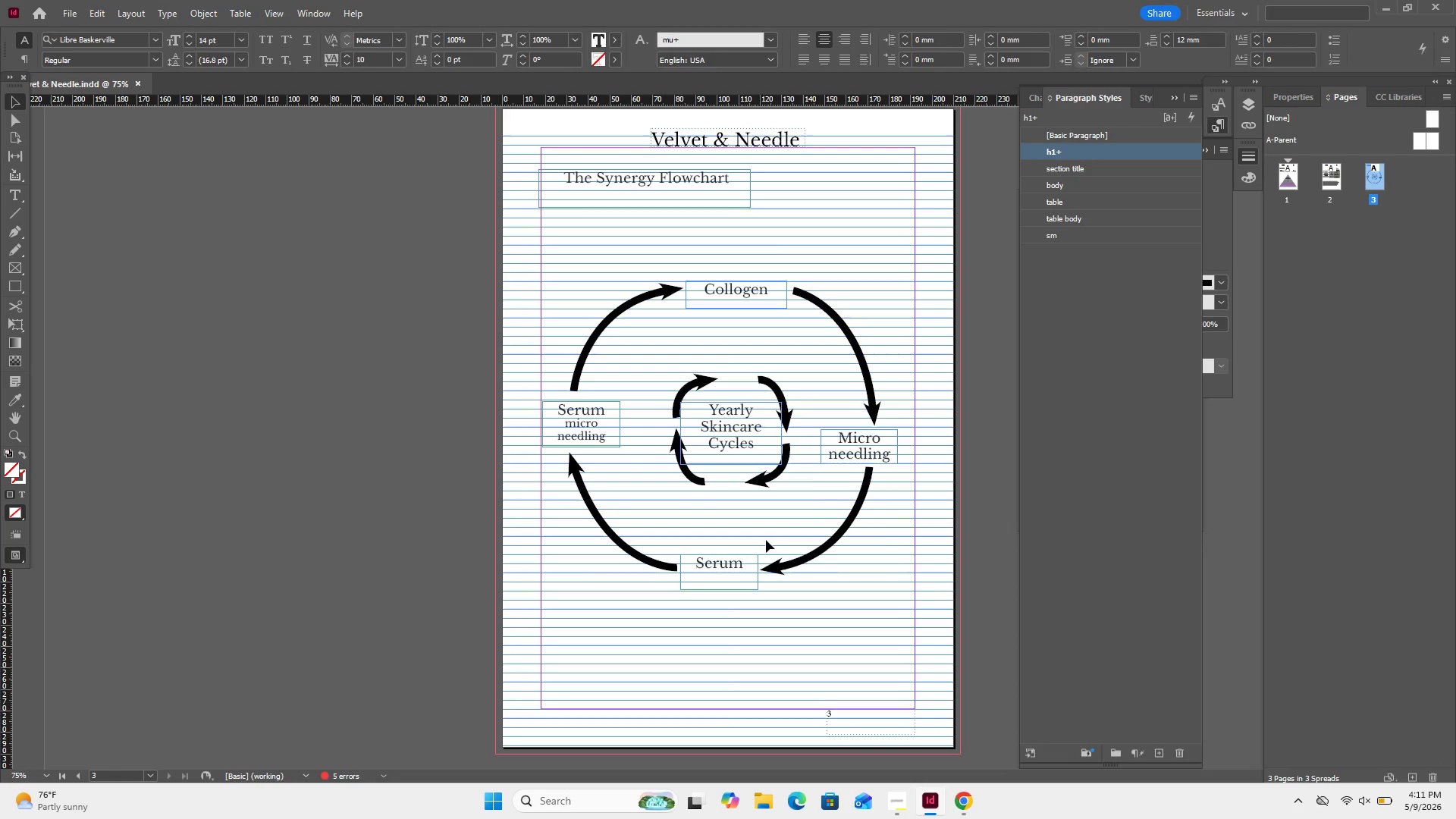 
left_click_drag(start_coordinate=[854, 561], to_coordinate=[796, 497])
 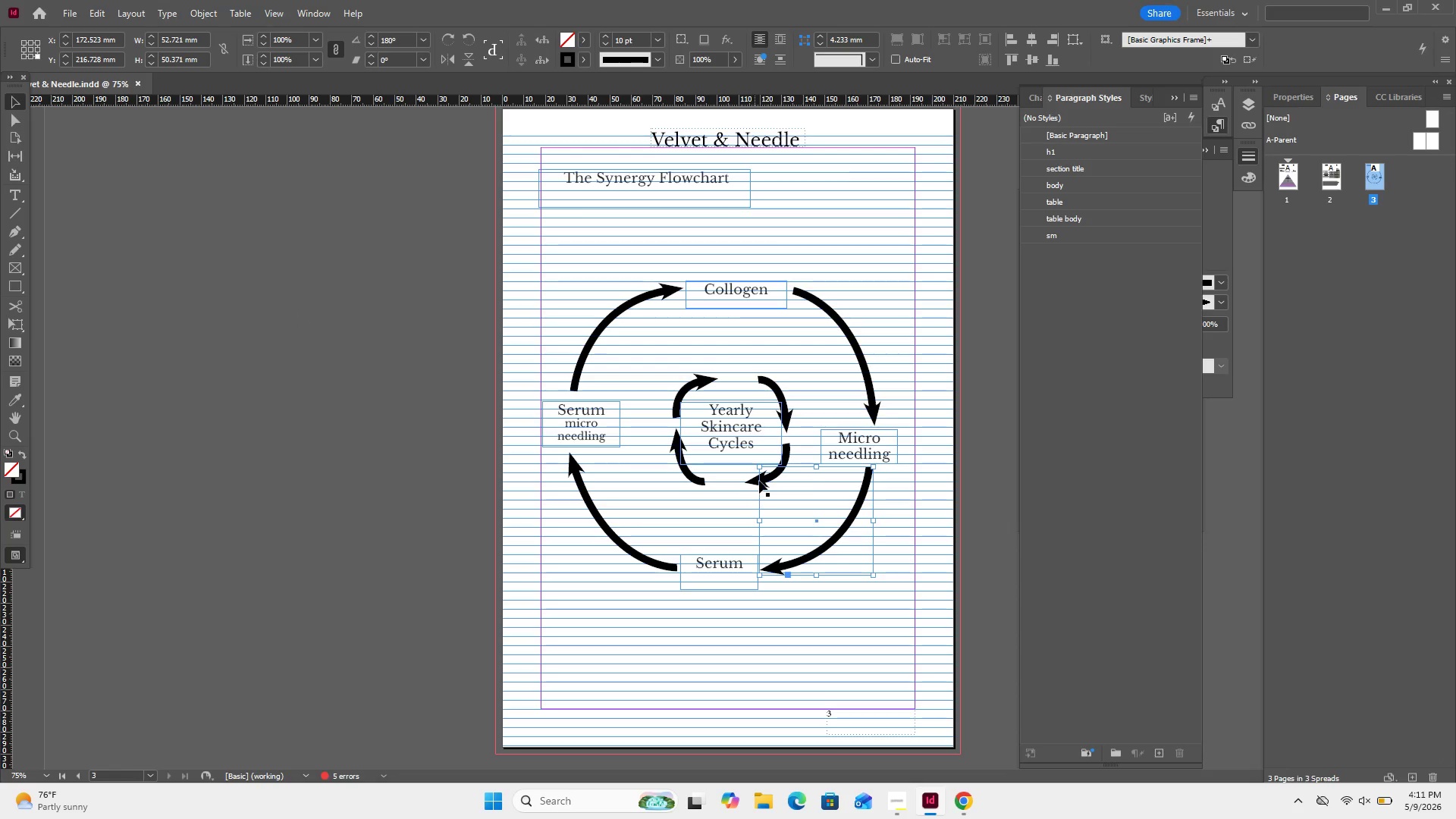 
hold_key(key=ShiftLeft, duration=0.89)
left_click([762, 480])
 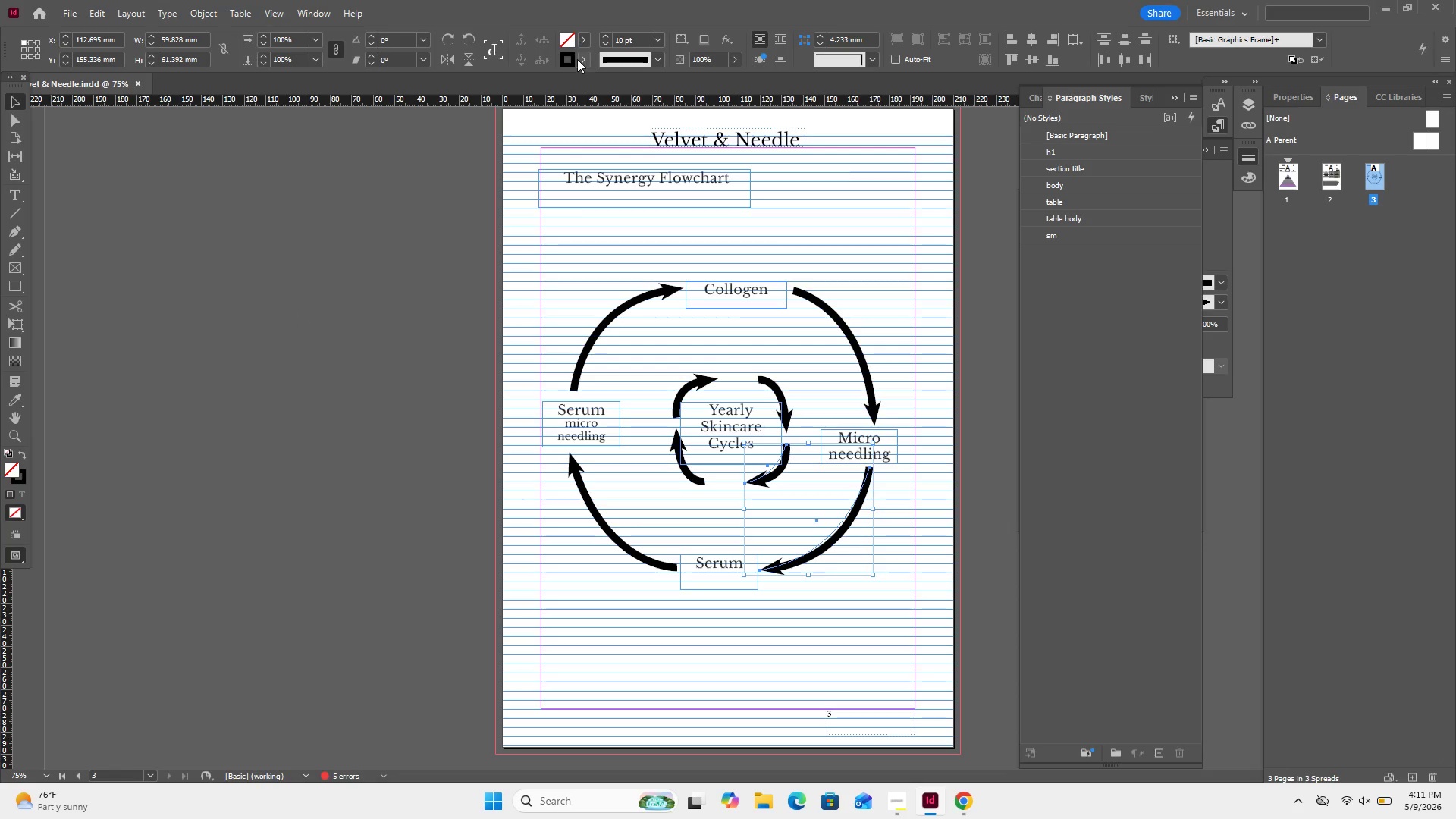 
left_click([582, 59])
 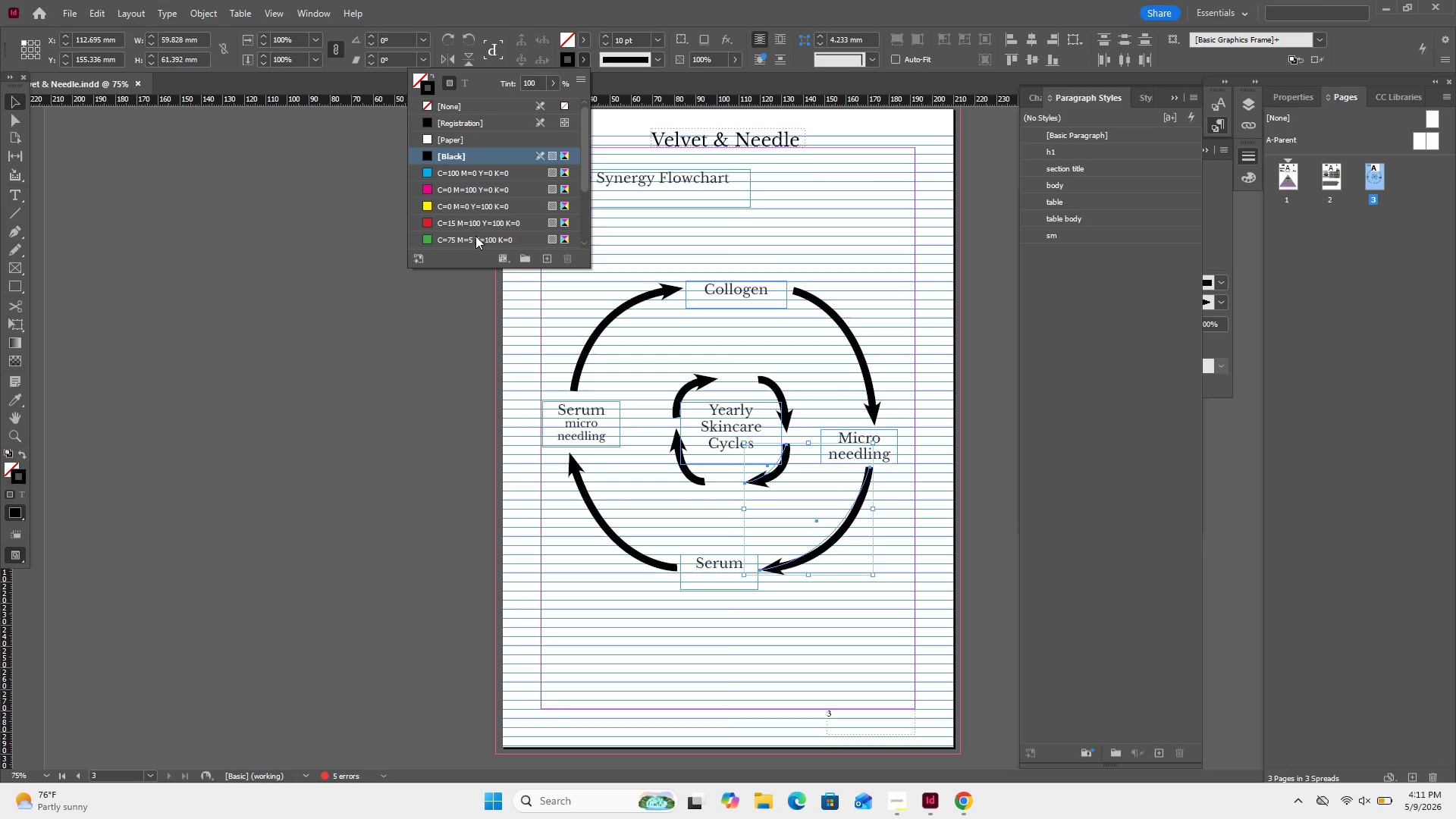 
scroll: coordinate [470, 228], scroll_direction: down, amount: 6.0
 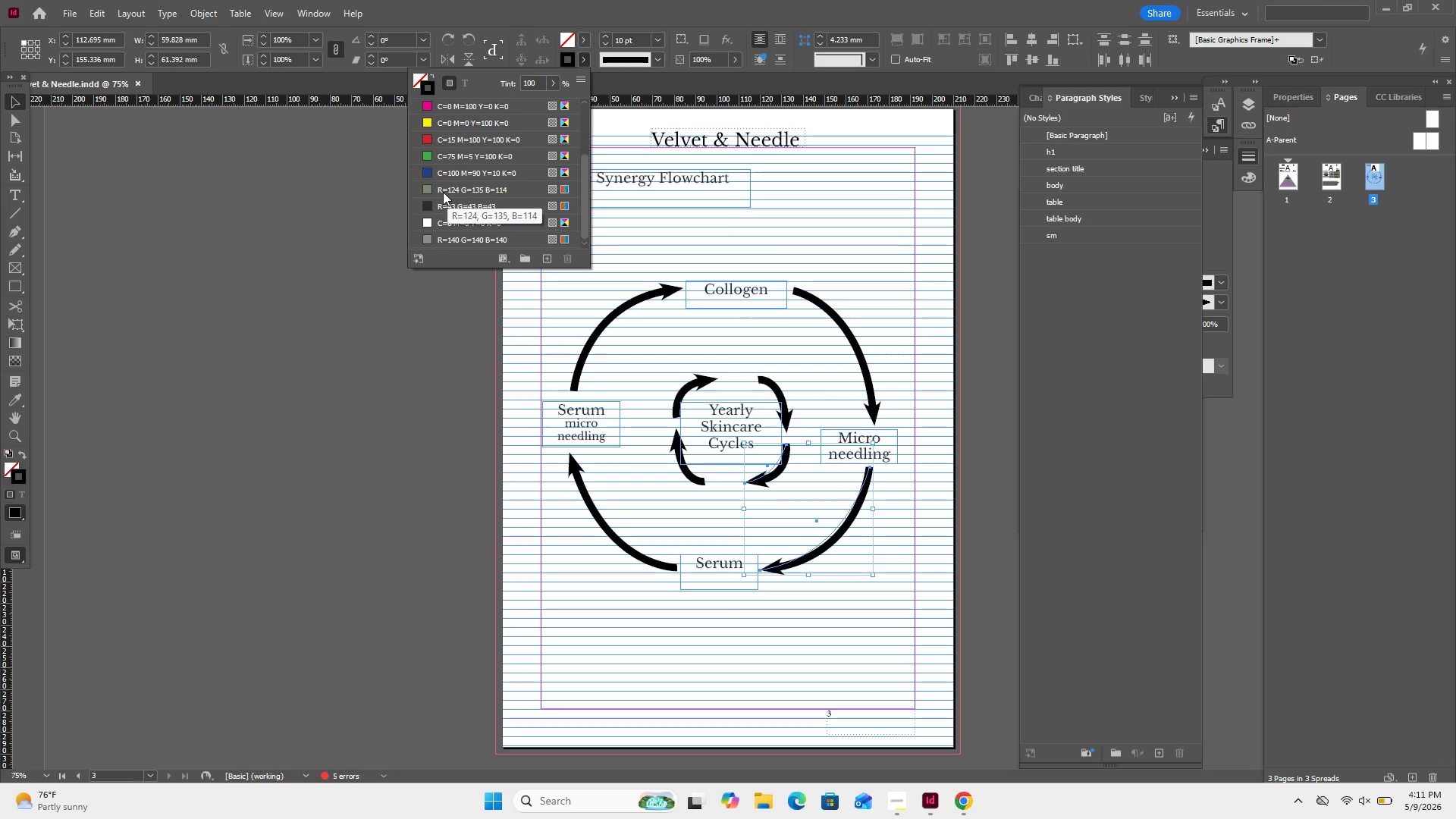 
left_click([443, 191])
 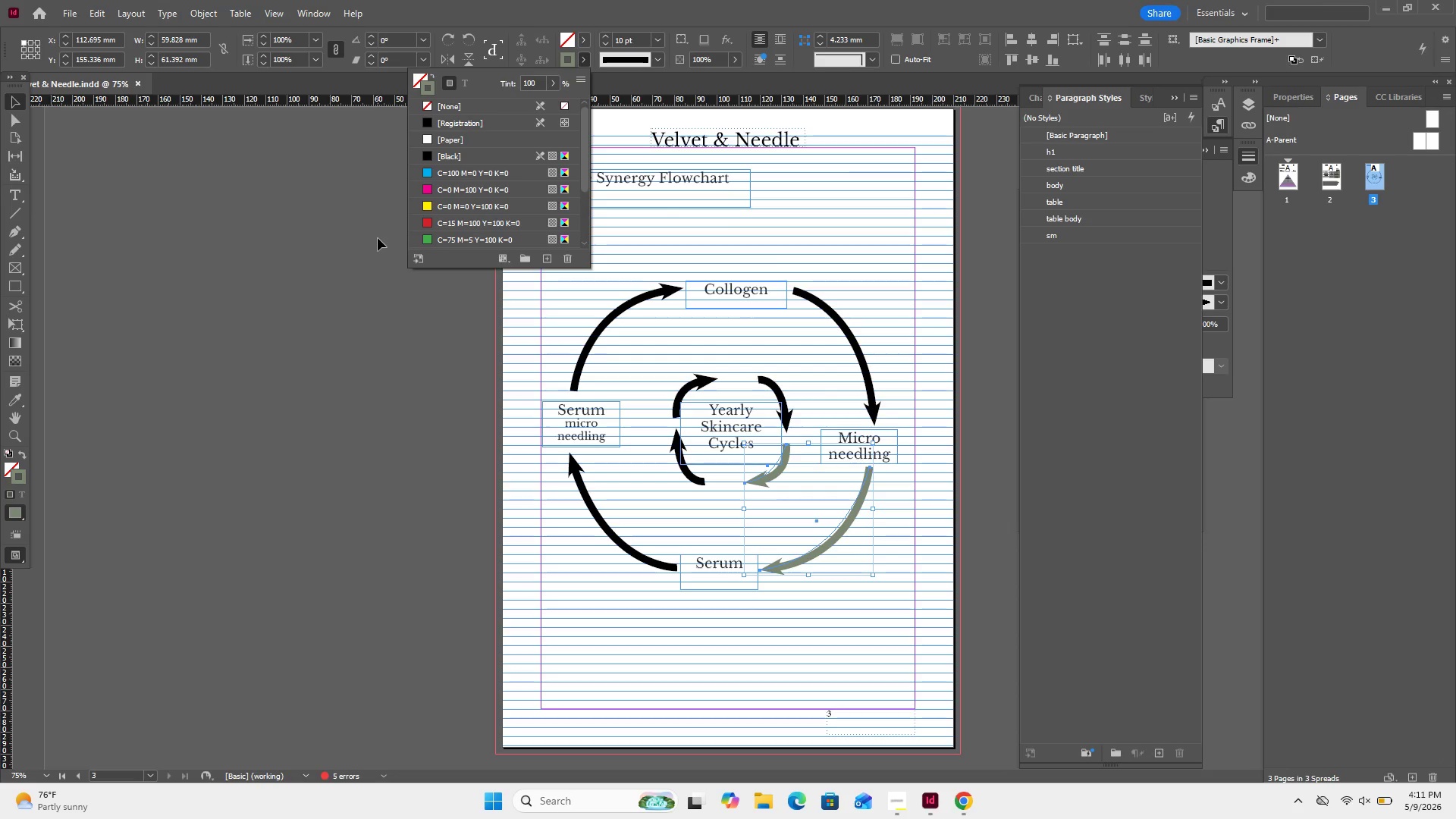 
left_click([378, 238])
 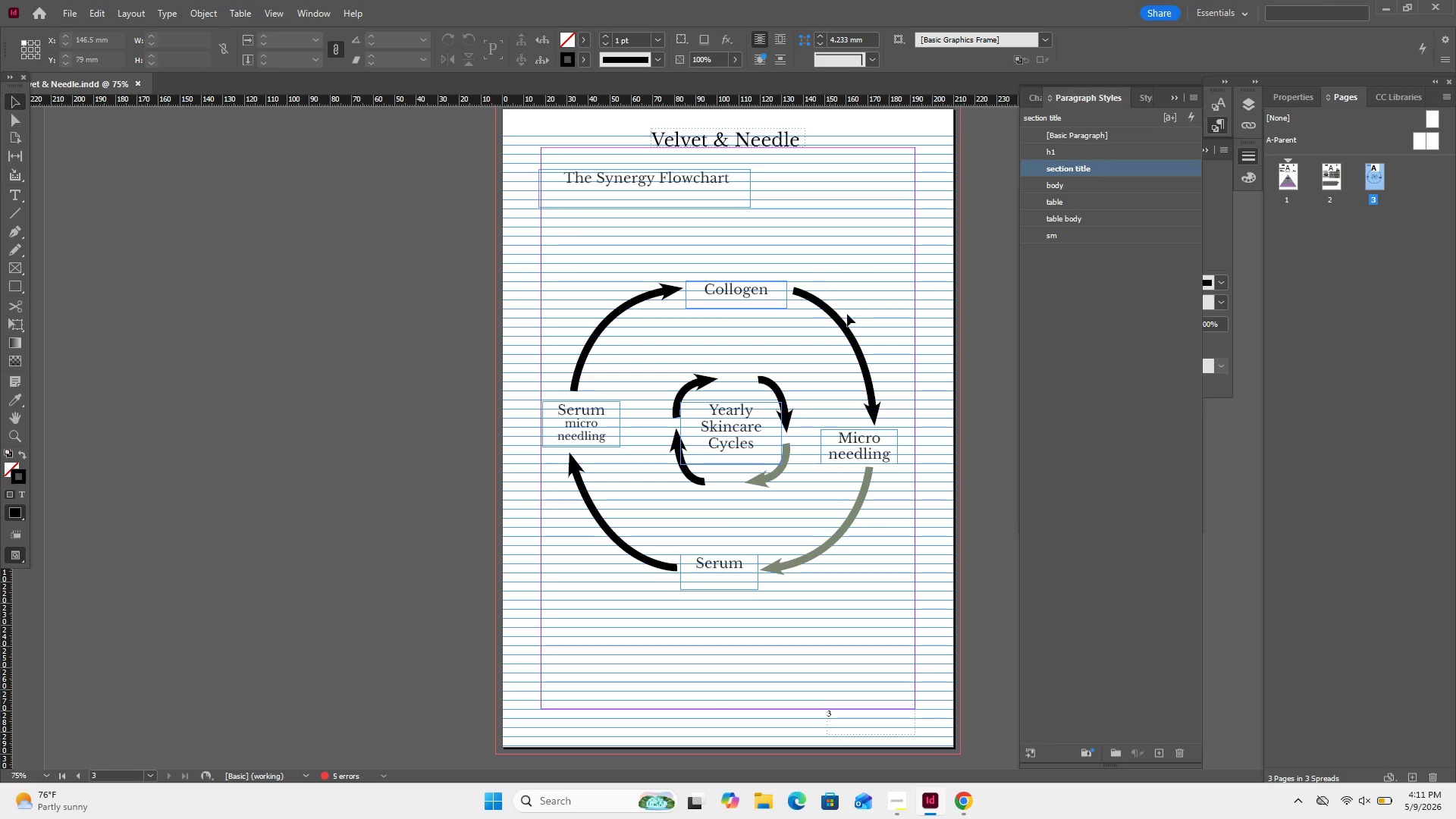 
left_click_drag(start_coordinate=[876, 316], to_coordinate=[757, 388])
 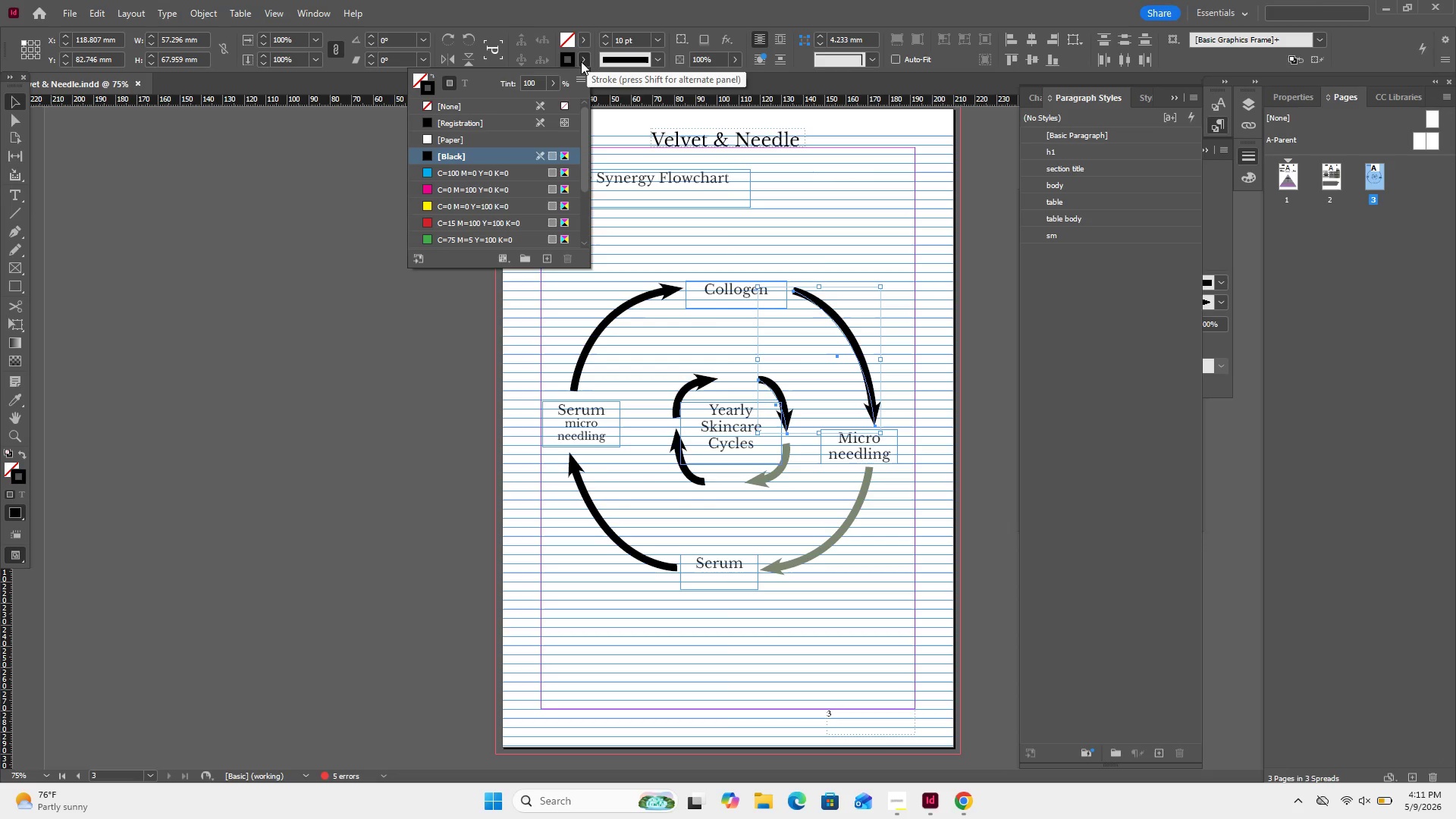 
scroll: coordinate [476, 222], scroll_direction: down, amount: 5.0
 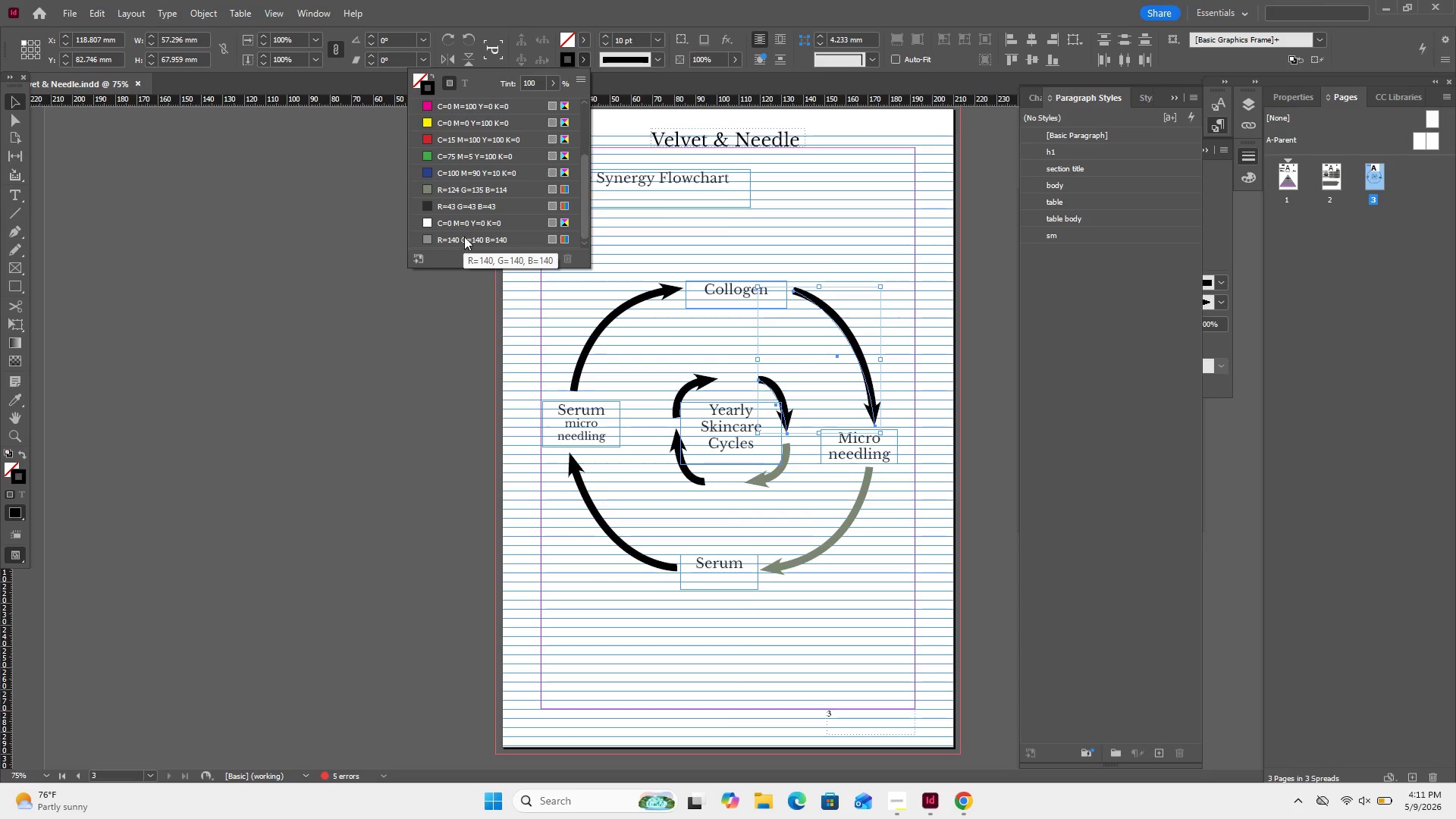 
left_click([465, 234])
 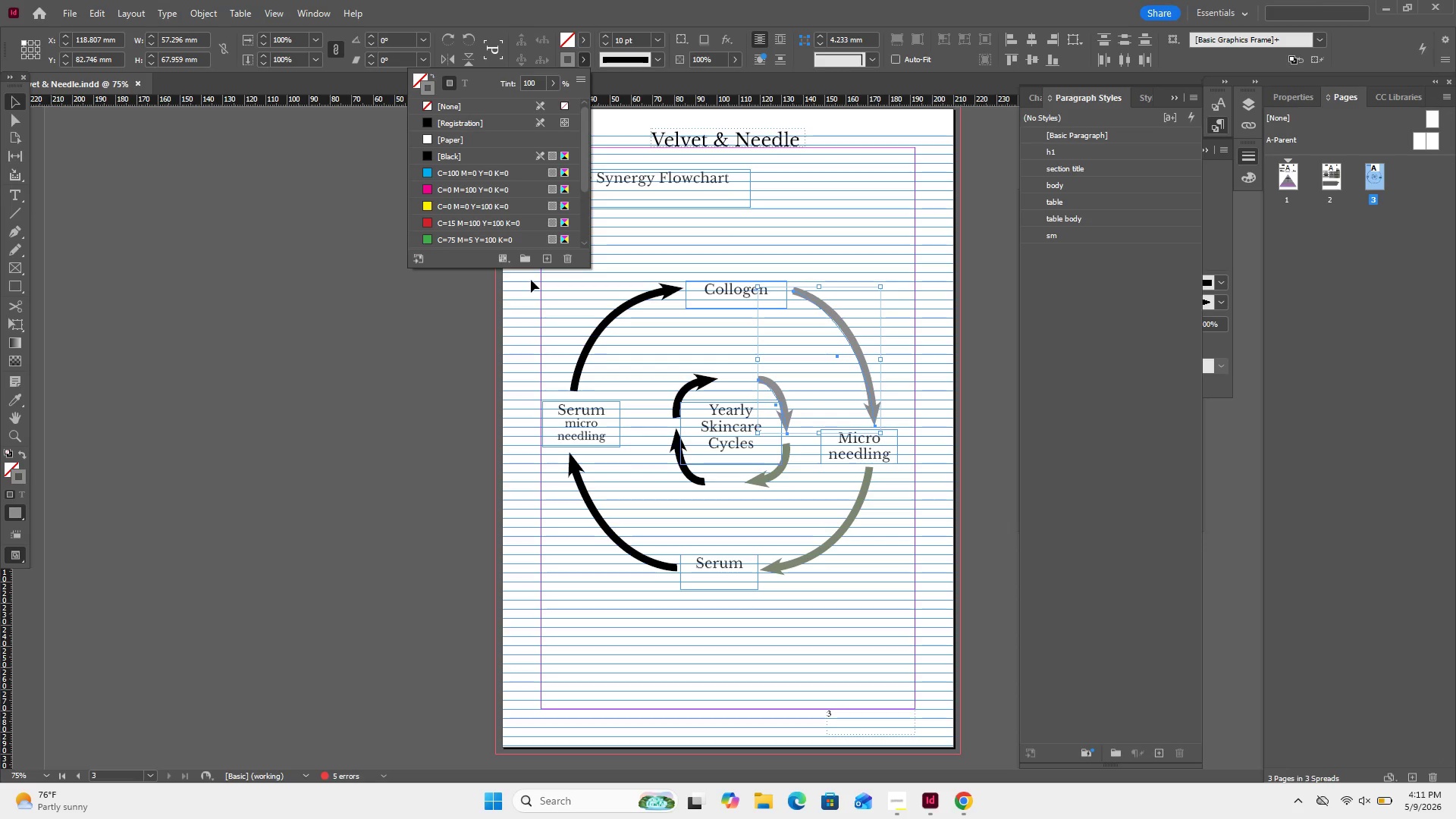 
left_click([531, 280])
 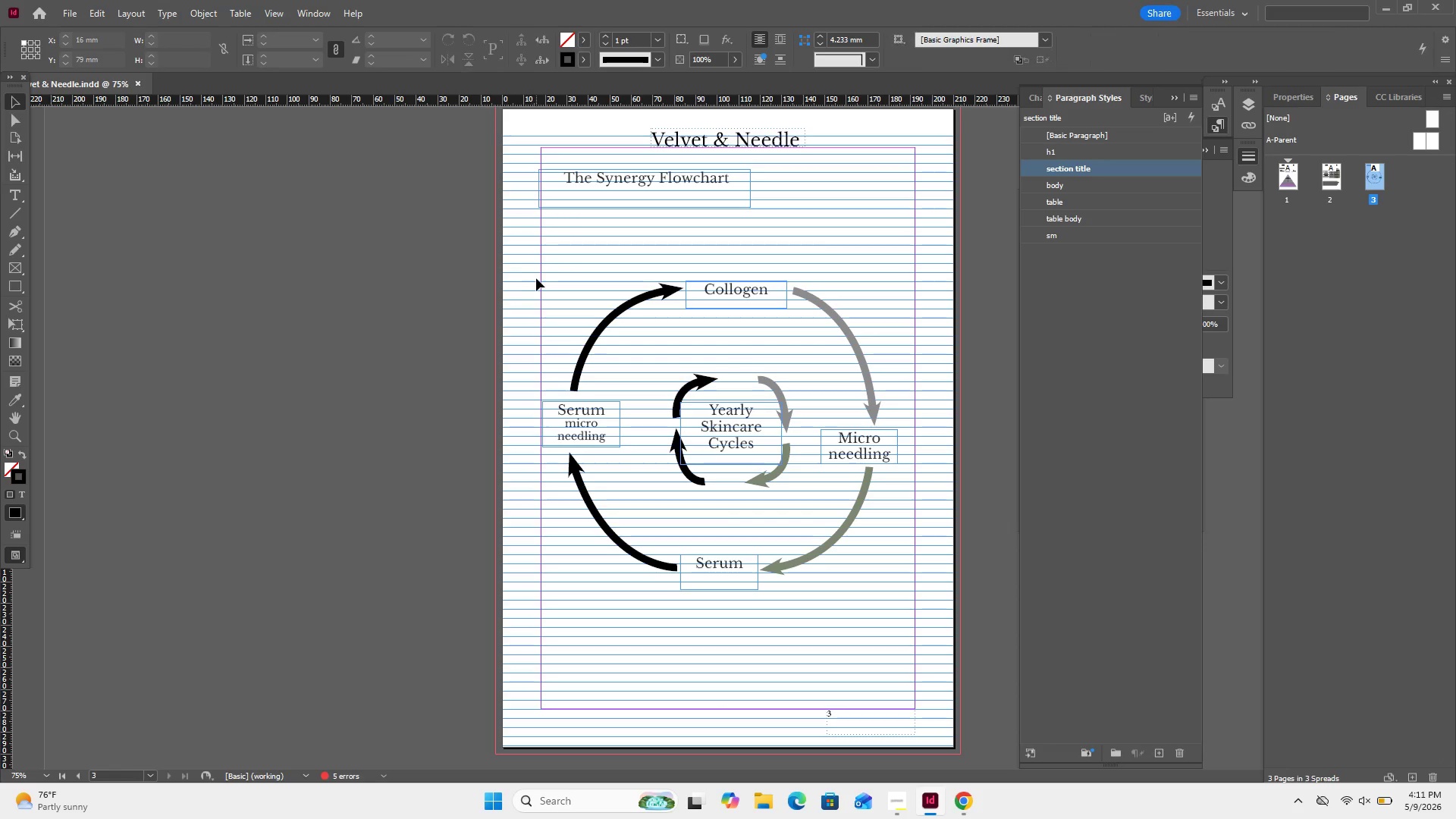 
left_click_drag(start_coordinate=[542, 281], to_coordinate=[680, 396])
 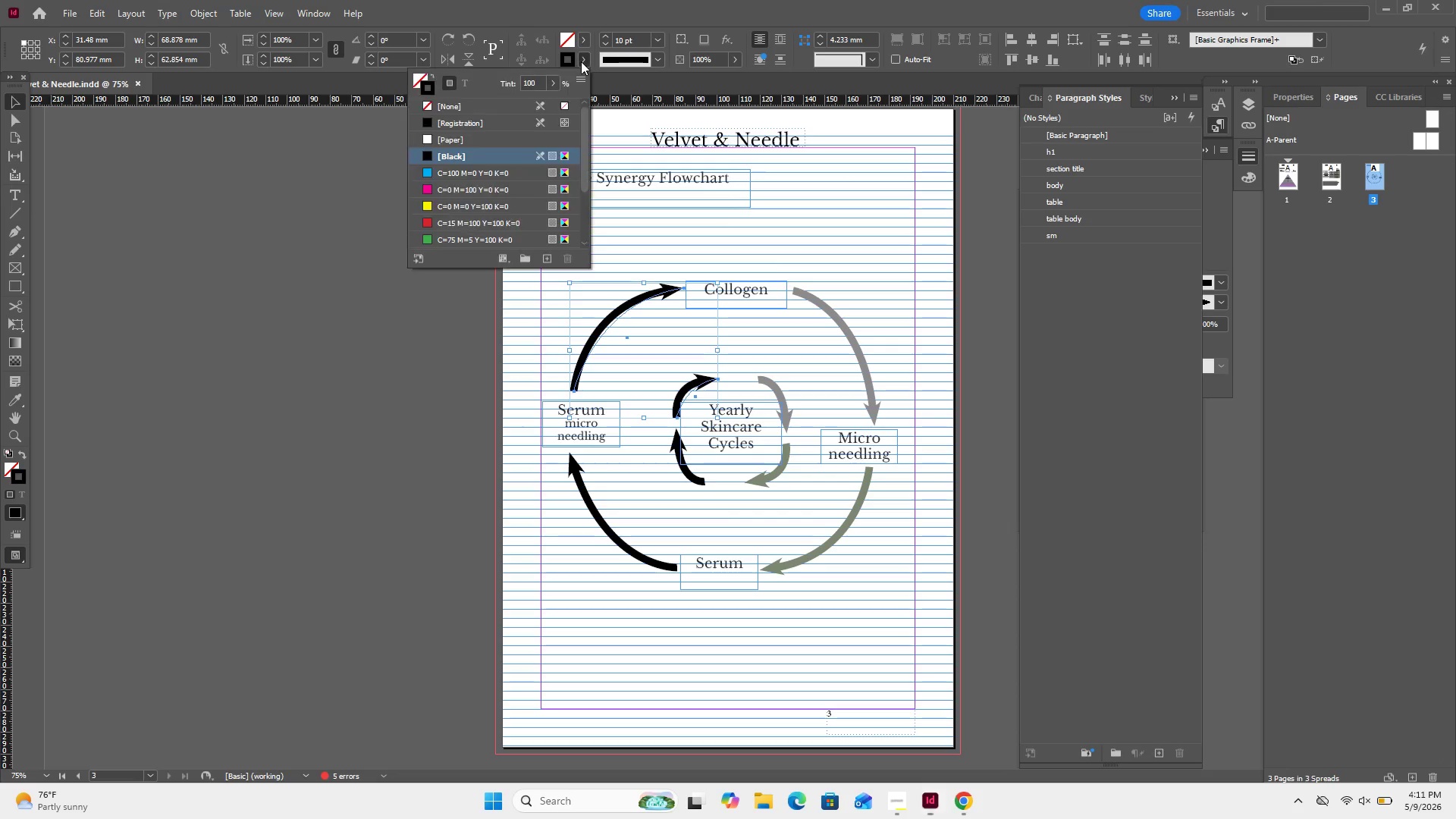 
scroll: coordinate [483, 169], scroll_direction: down, amount: 8.0
 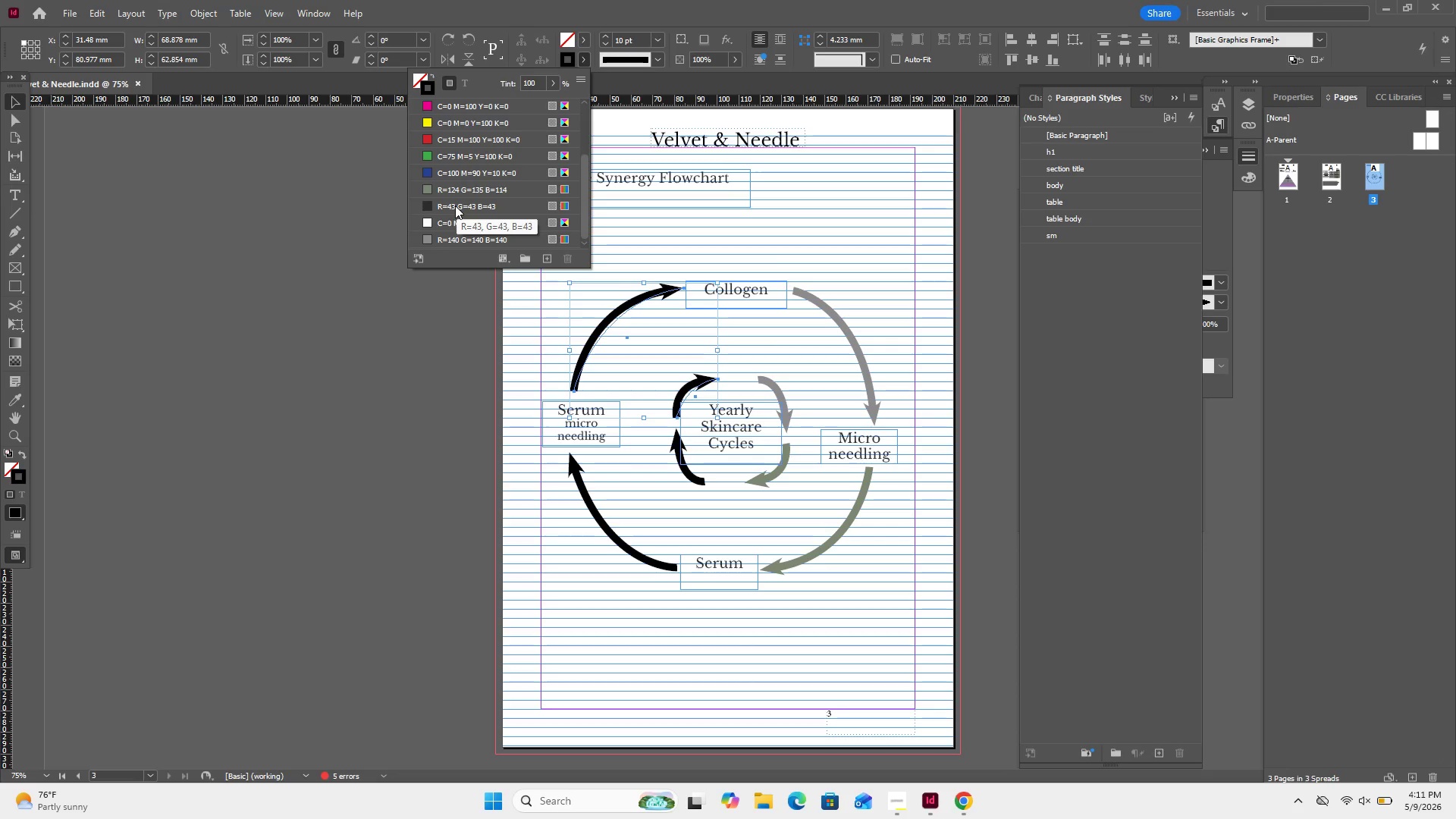 
left_click([455, 206])
 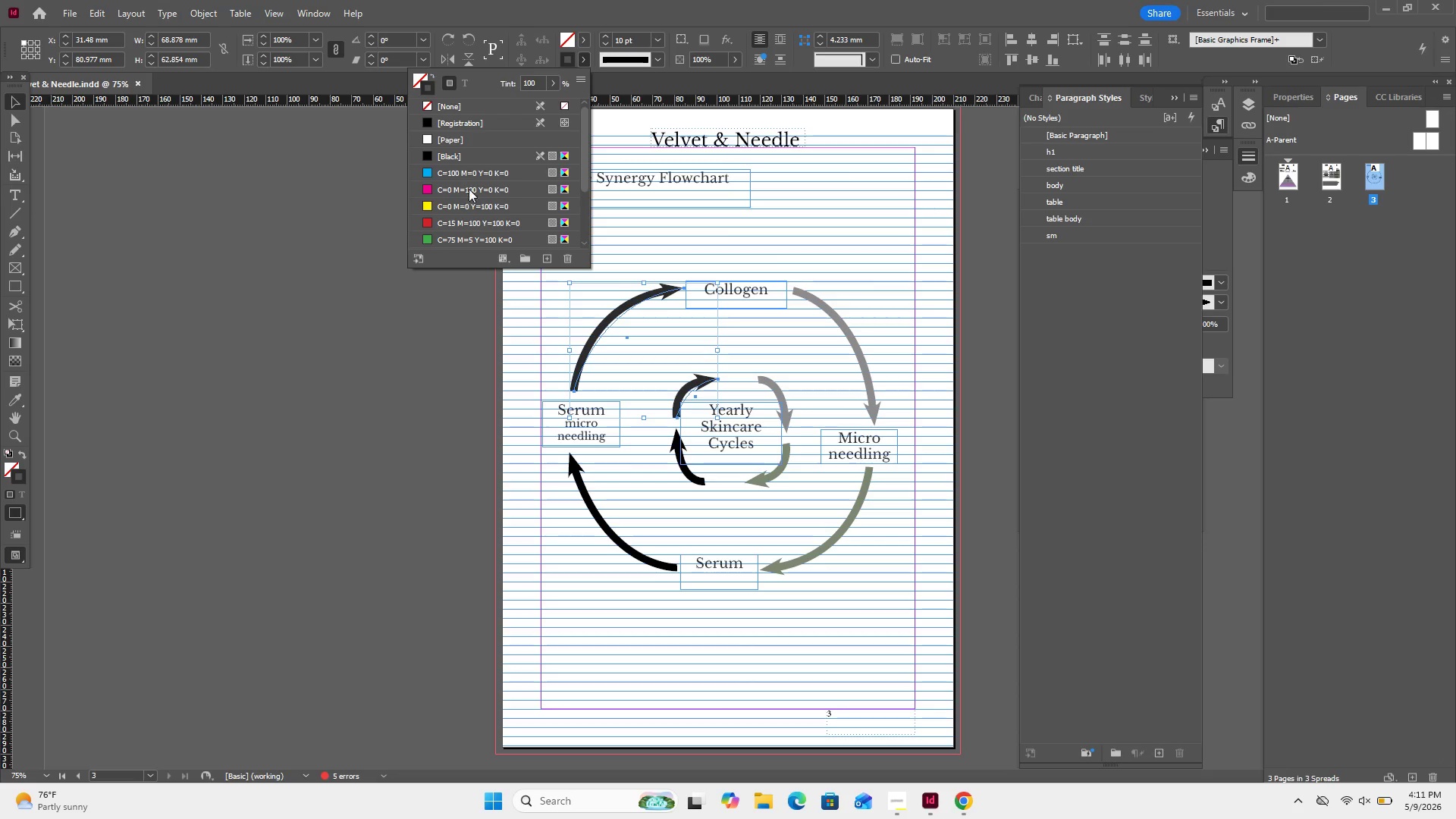 
scroll: coordinate [481, 168], scroll_direction: down, amount: 3.0
 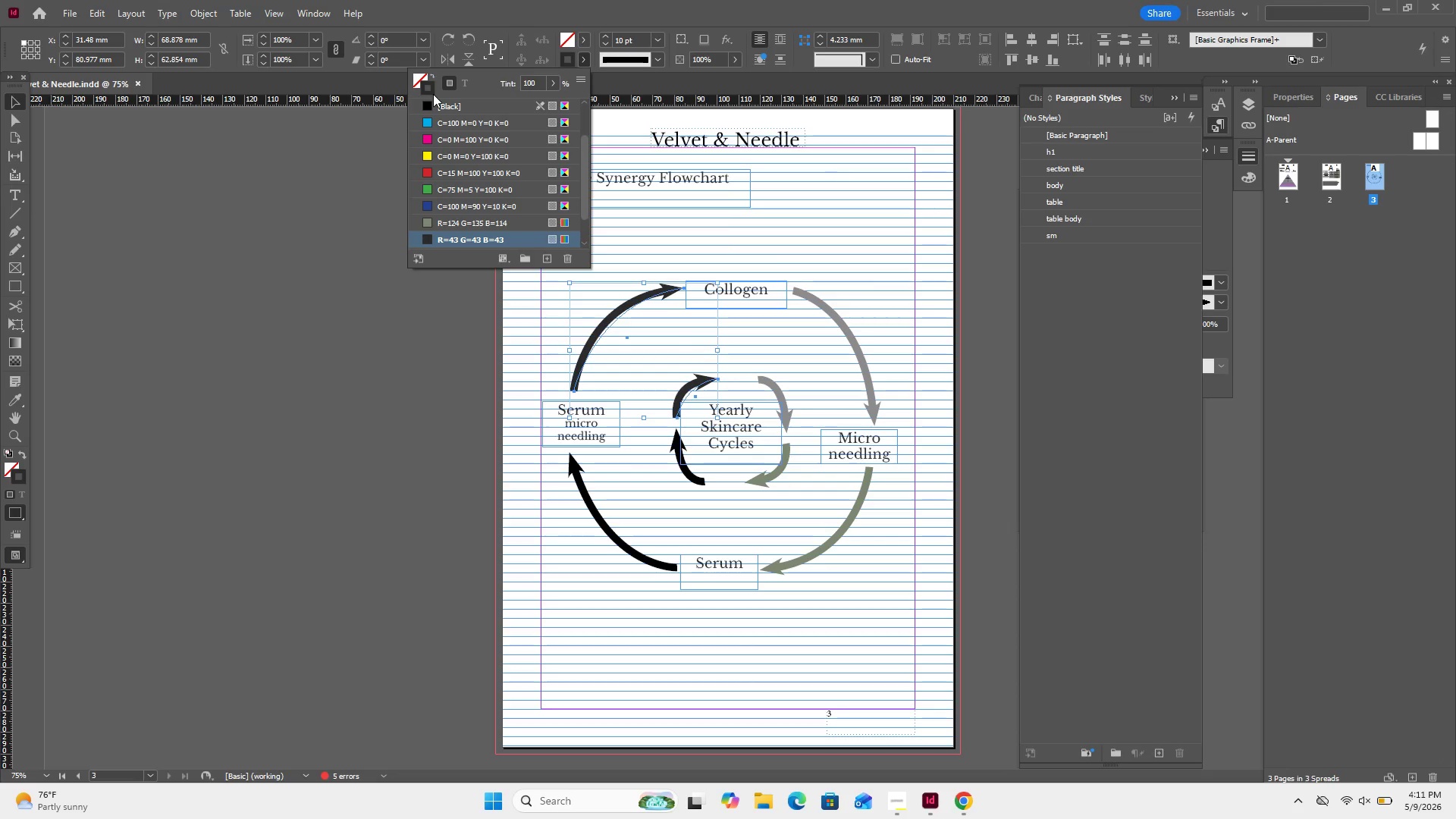 
left_click([433, 94])
 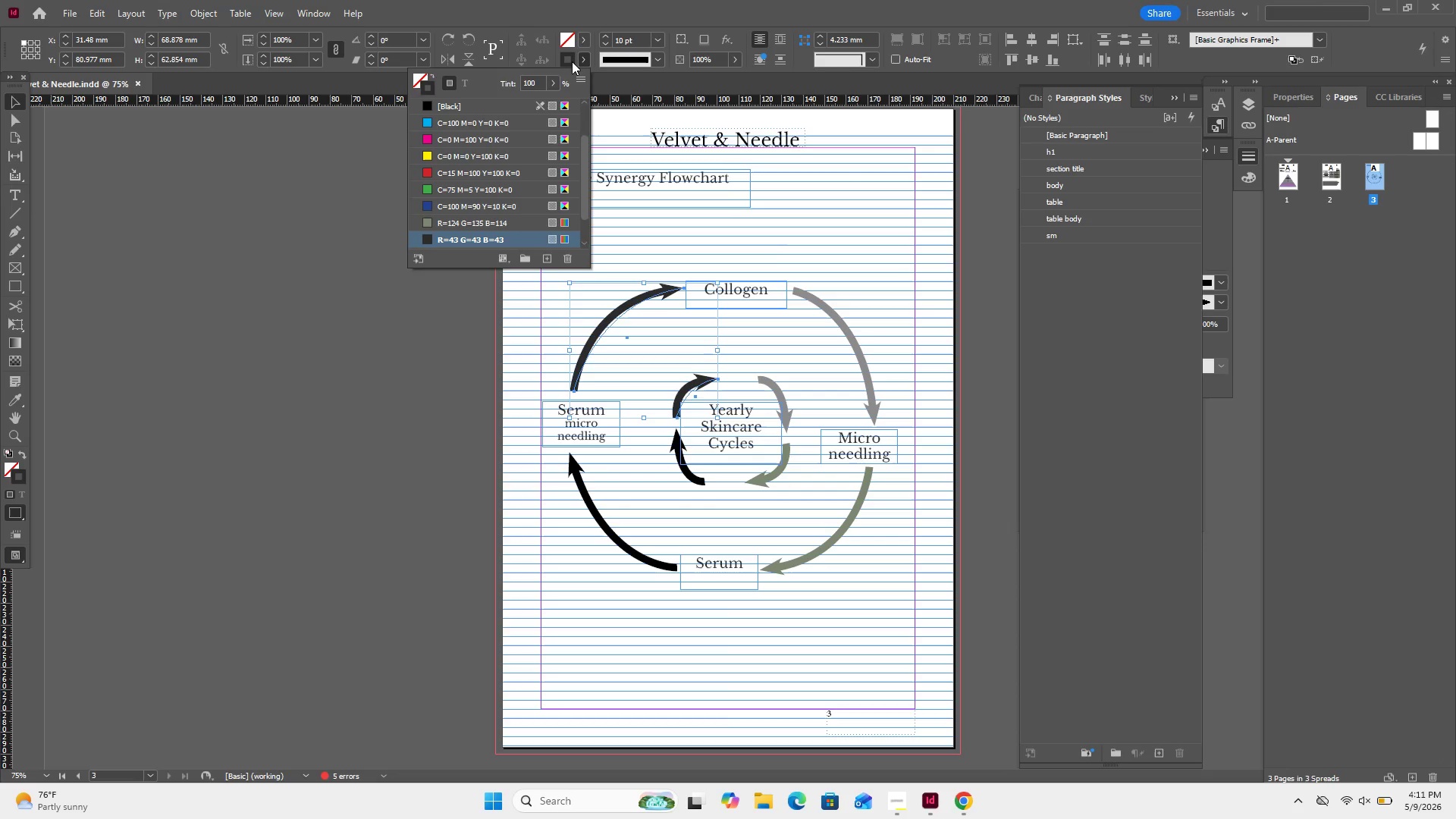 
double_click([572, 61])
 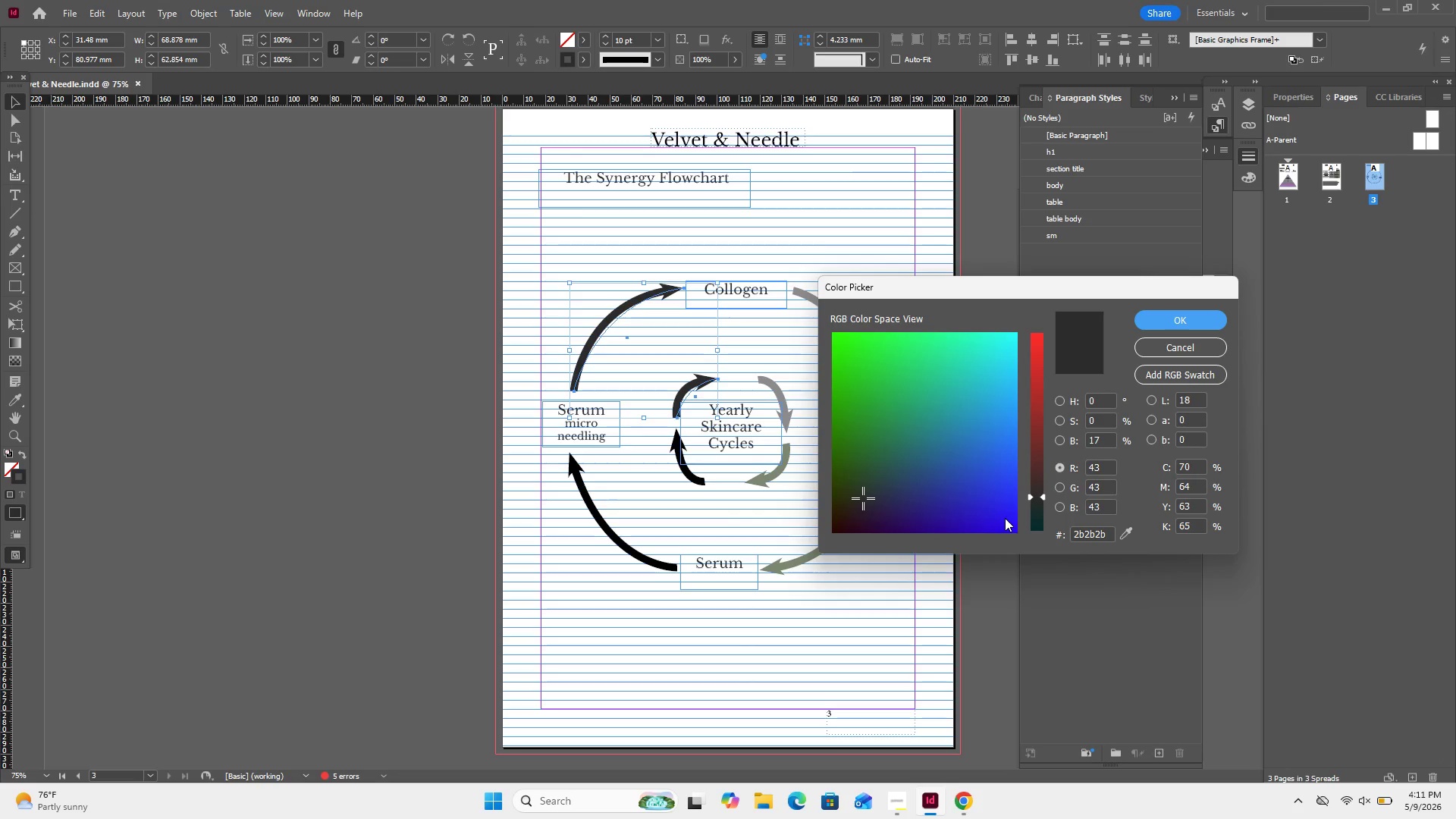 
left_click([921, 458])
 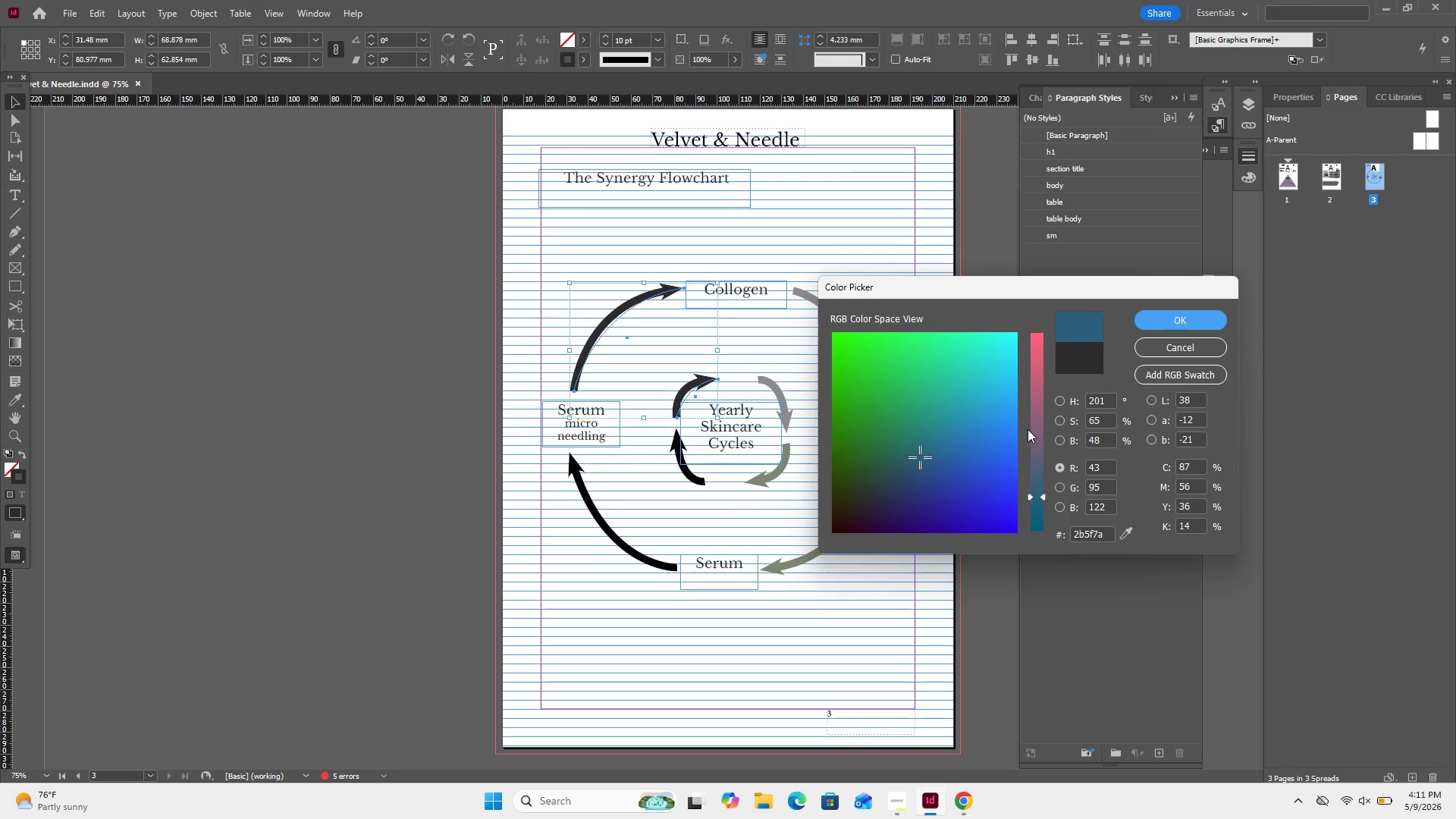 
left_click([1028, 429])
 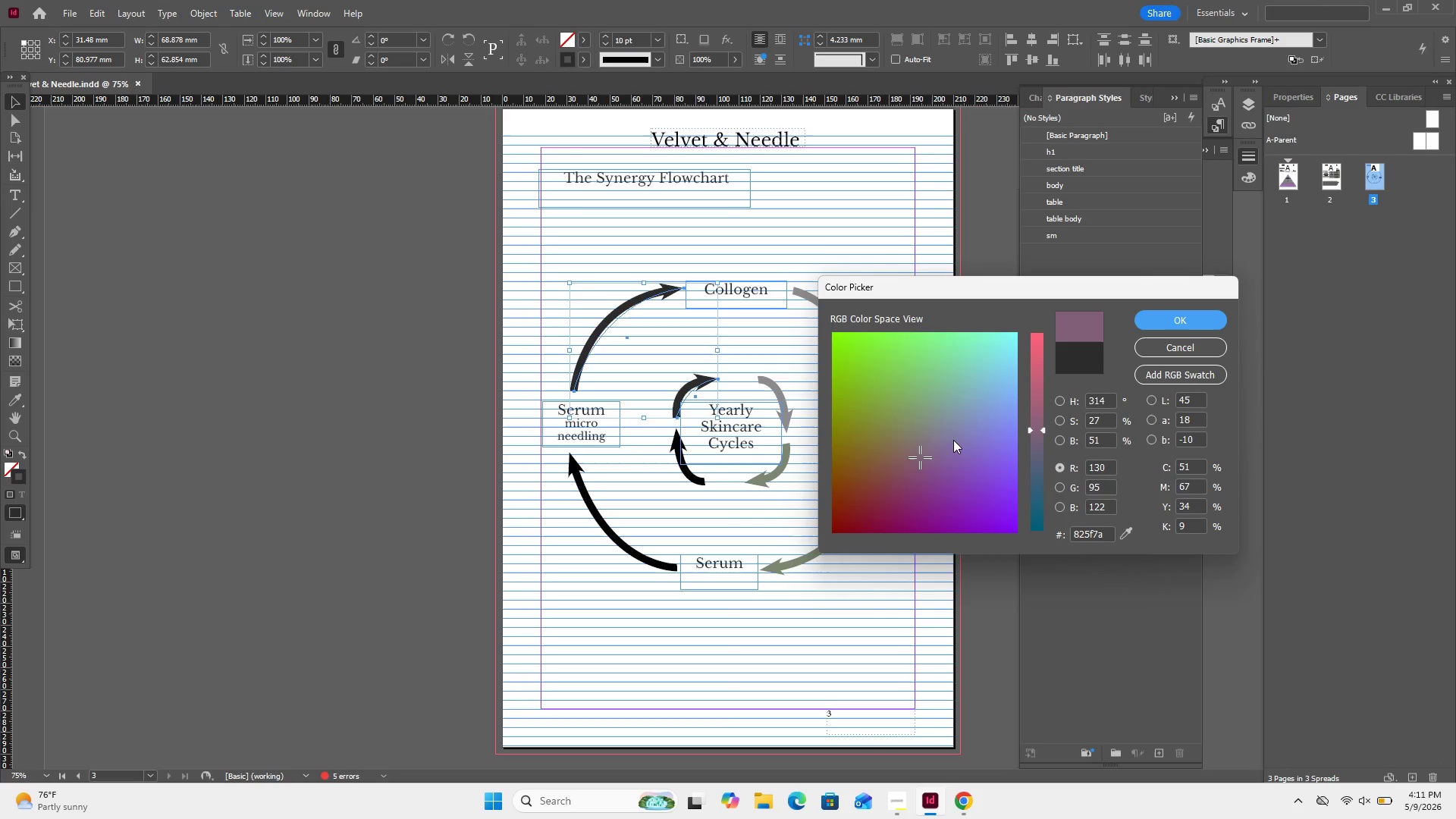 
left_click([953, 440])
 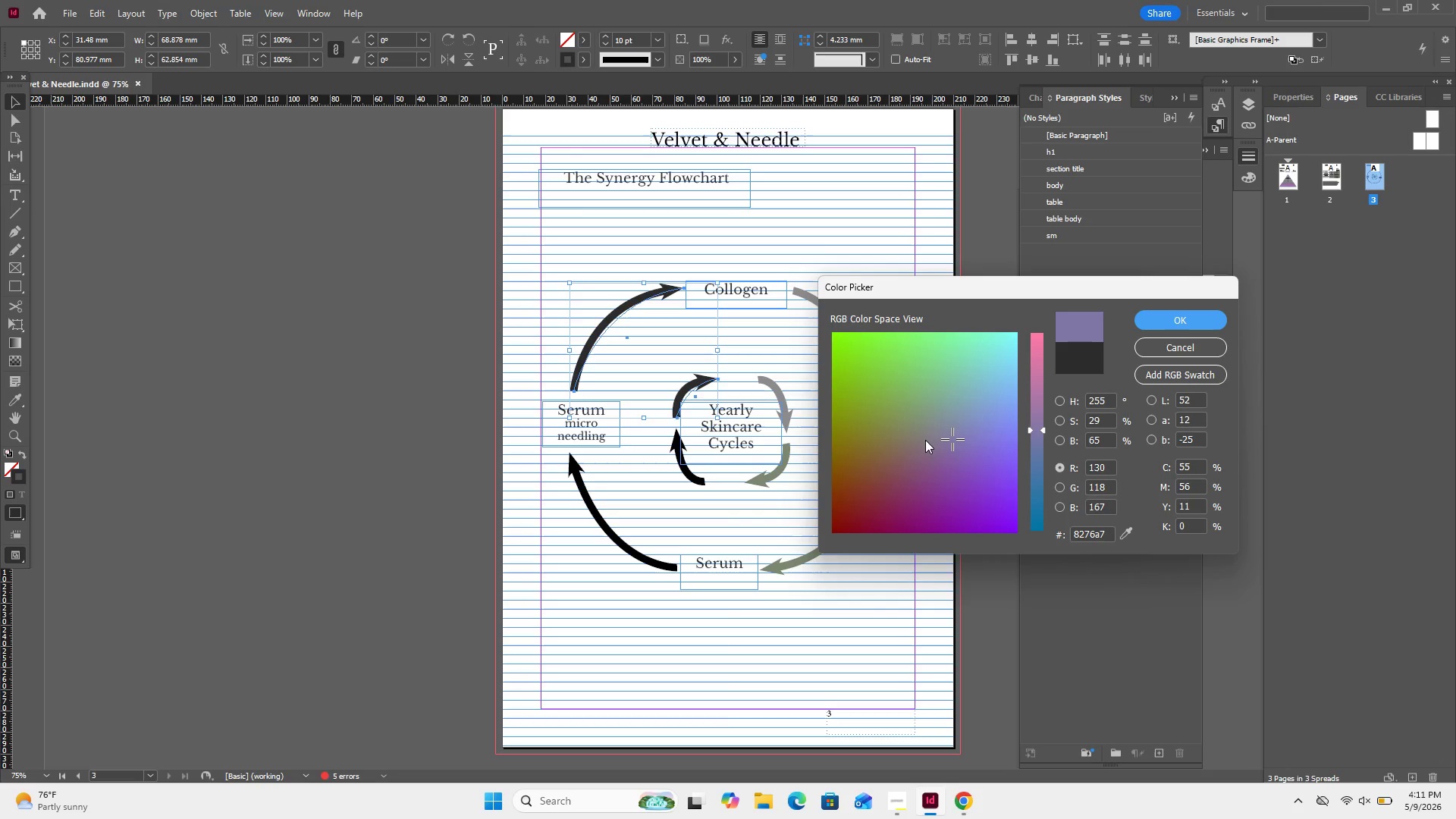 
left_click([925, 440])
 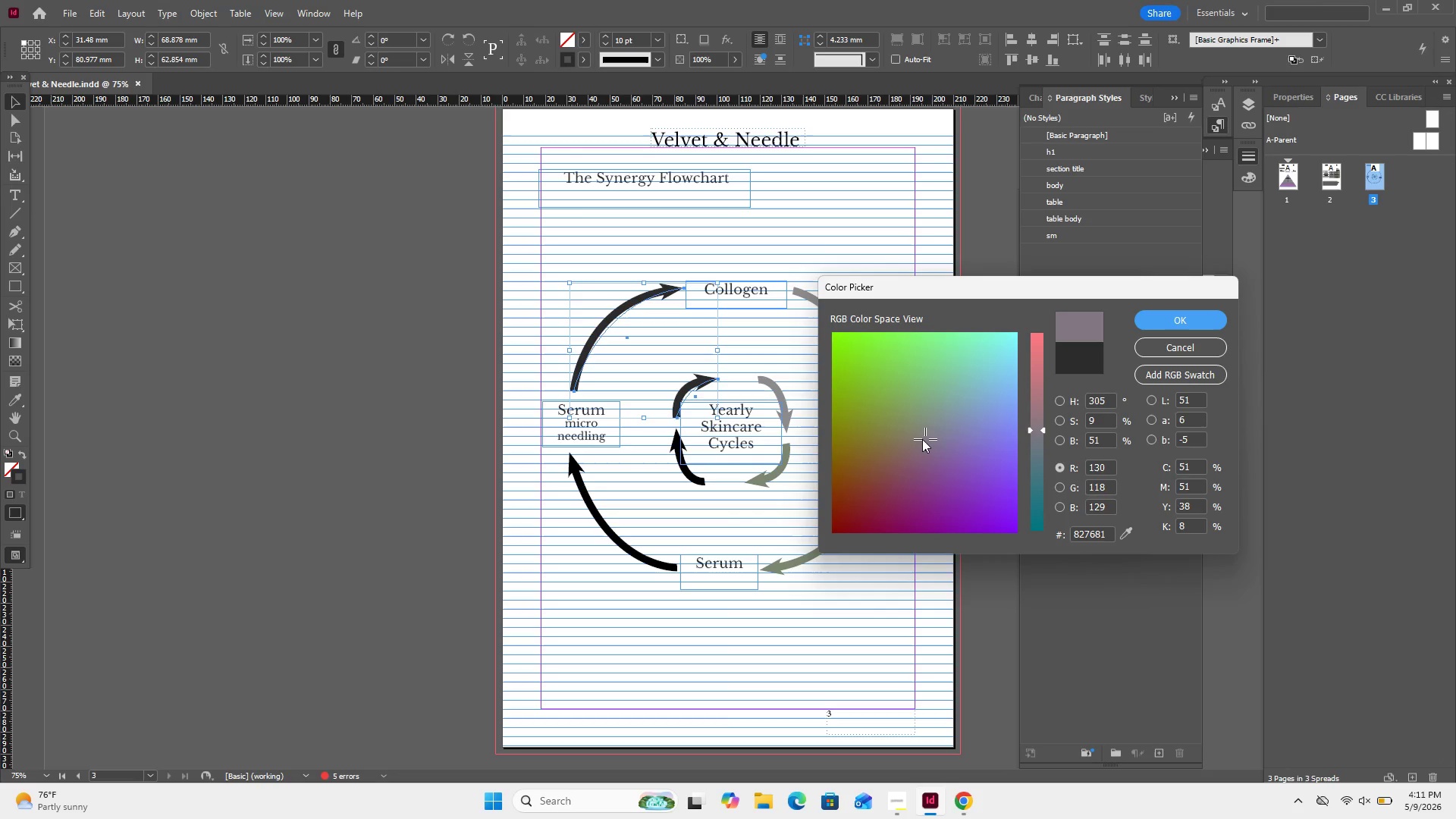 
left_click_drag(start_coordinate=[922, 439], to_coordinate=[913, 433])
 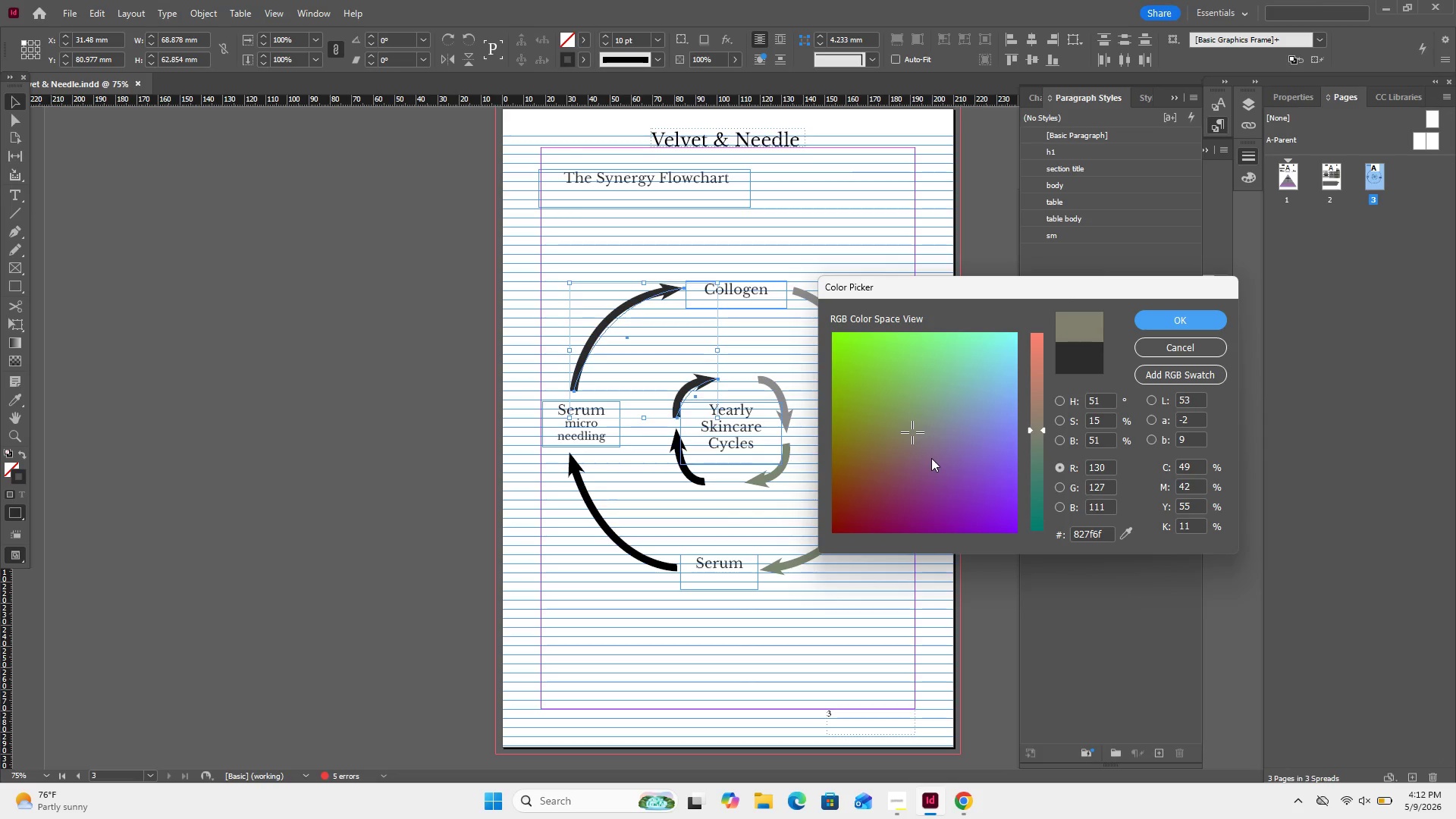 
left_click_drag(start_coordinate=[931, 457], to_coordinate=[937, 441])
 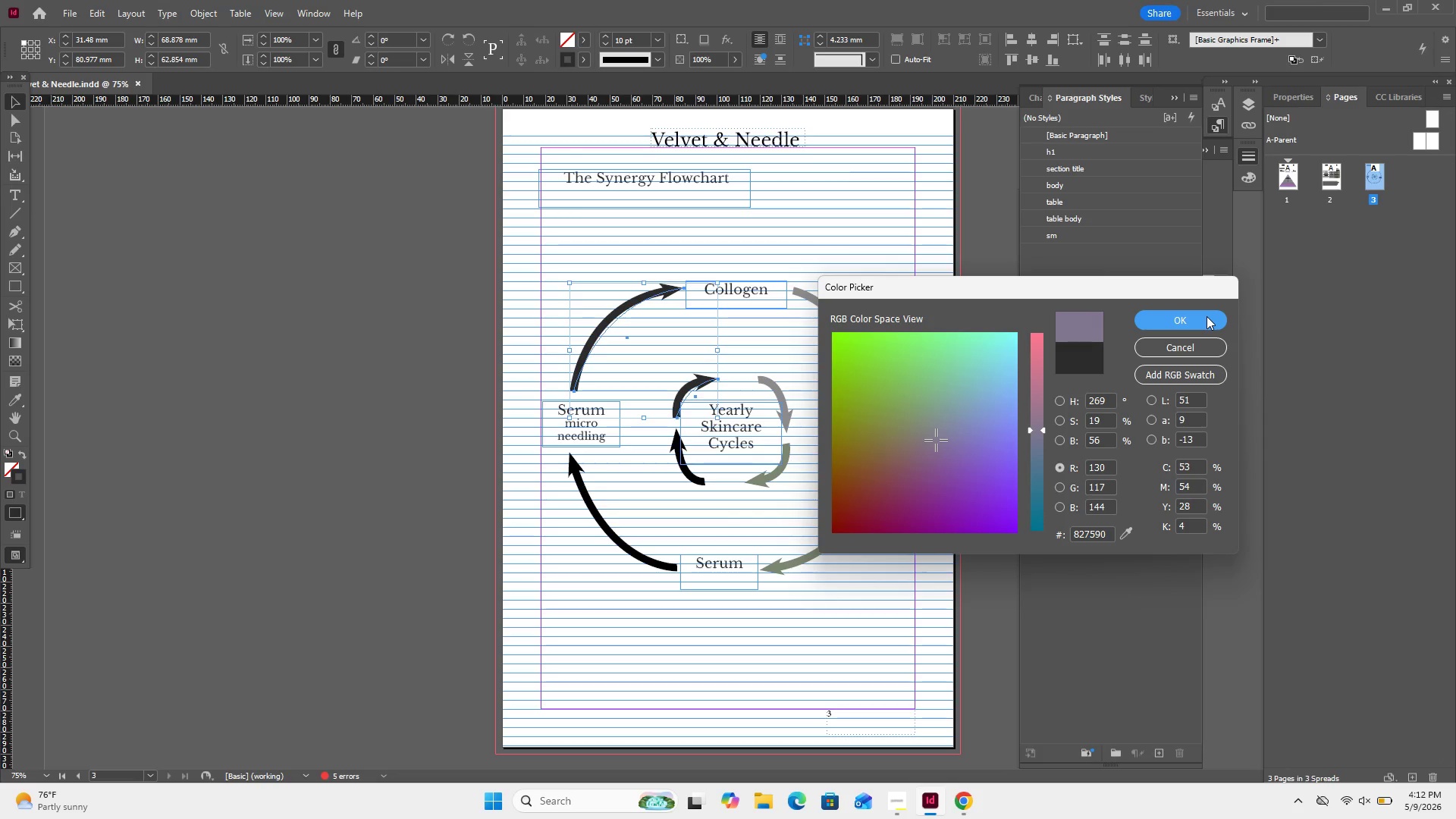 
left_click([1207, 316])
 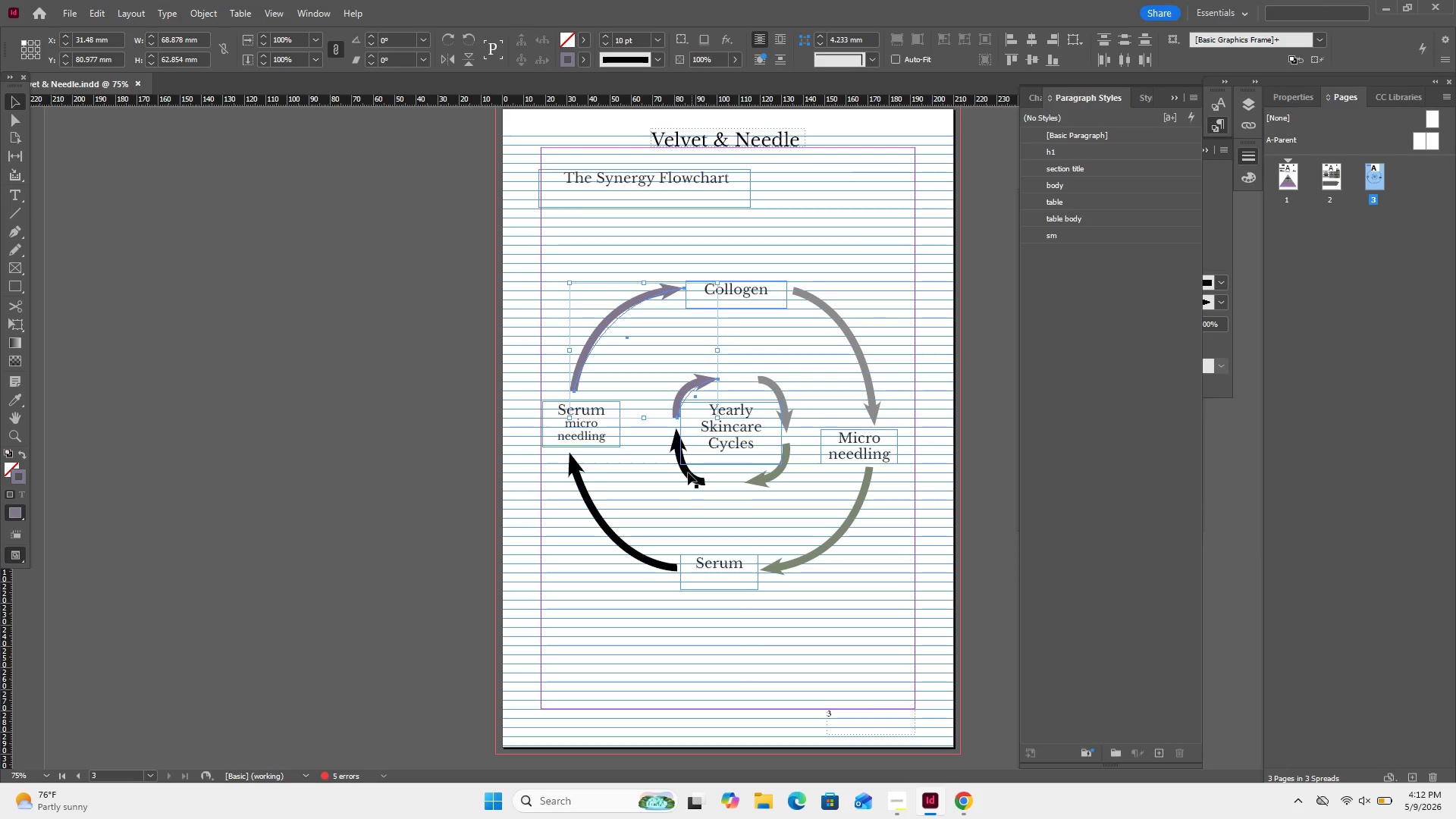 
wait(5.25)
 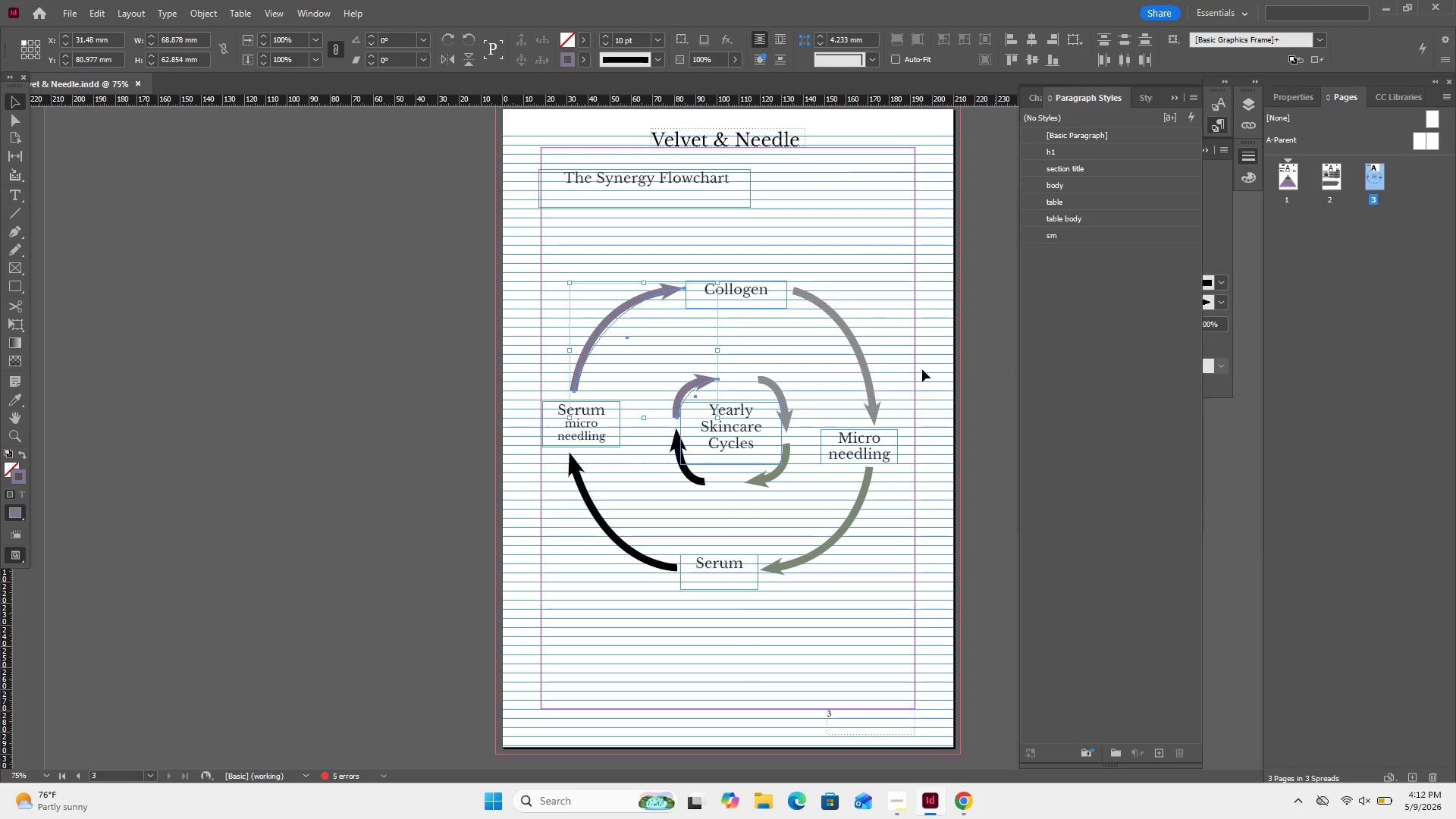 
left_click_drag(start_coordinate=[698, 466], to_coordinate=[585, 529])
 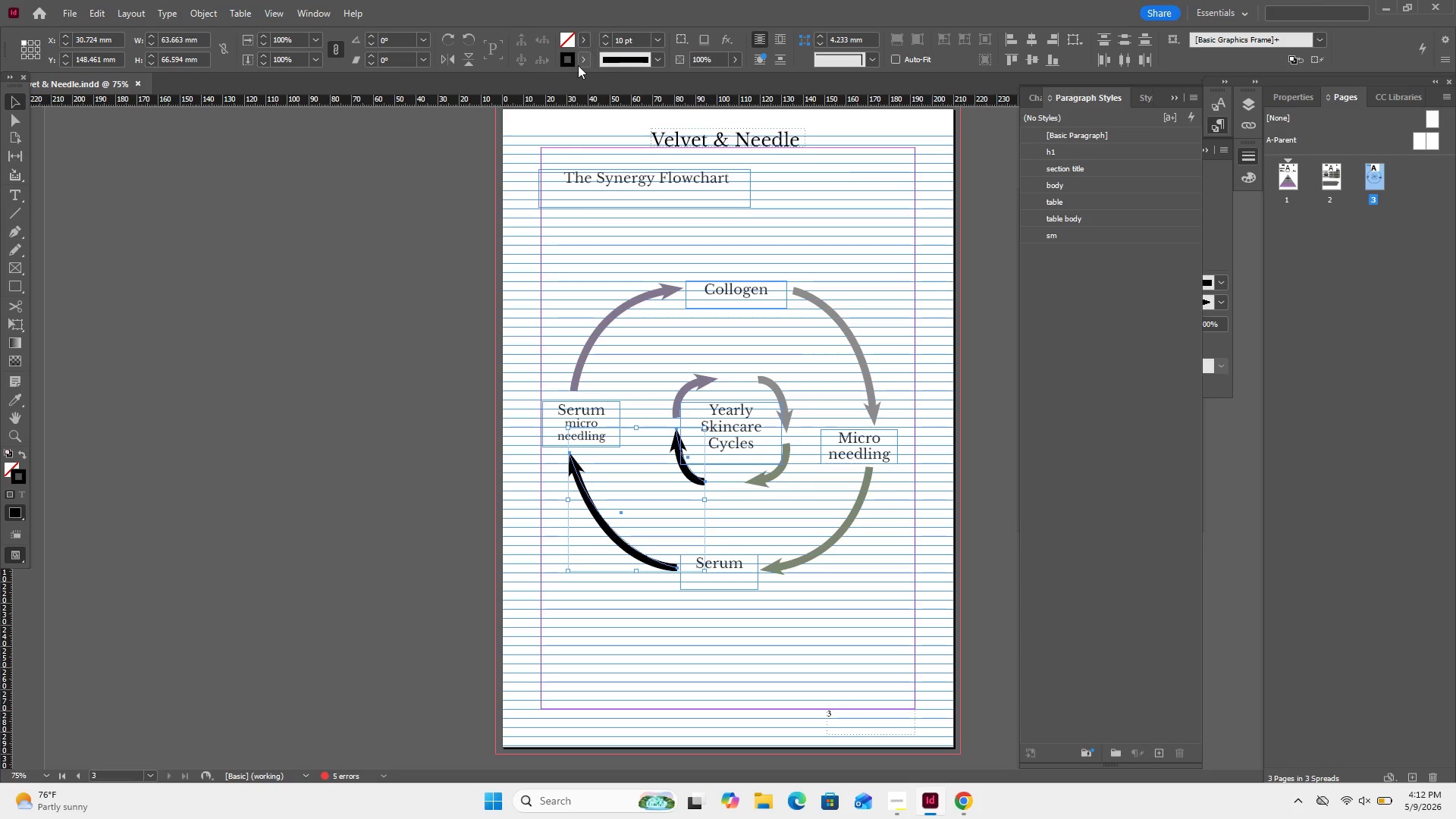 
double_click([573, 62])
 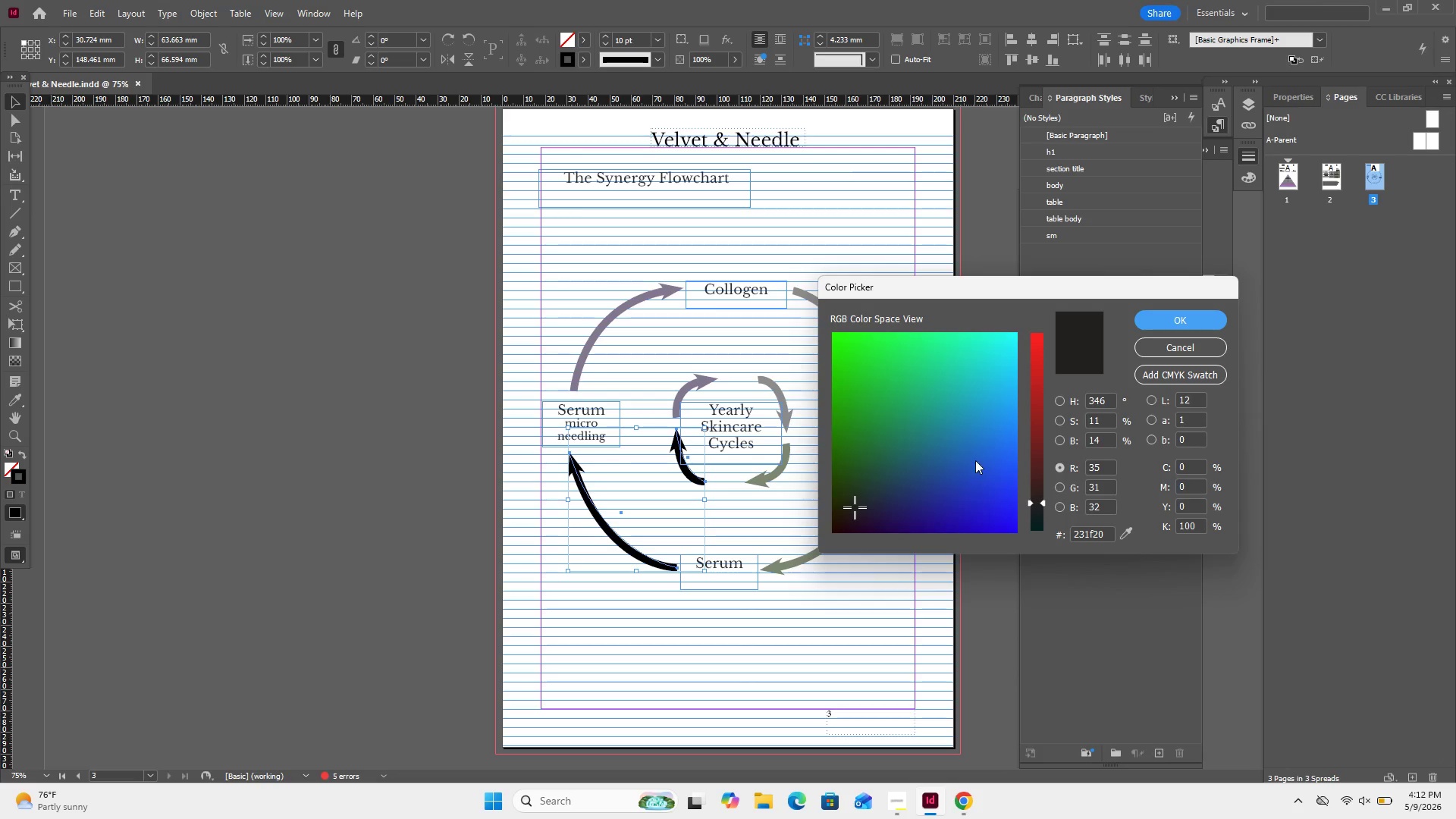 
left_click([960, 435])
 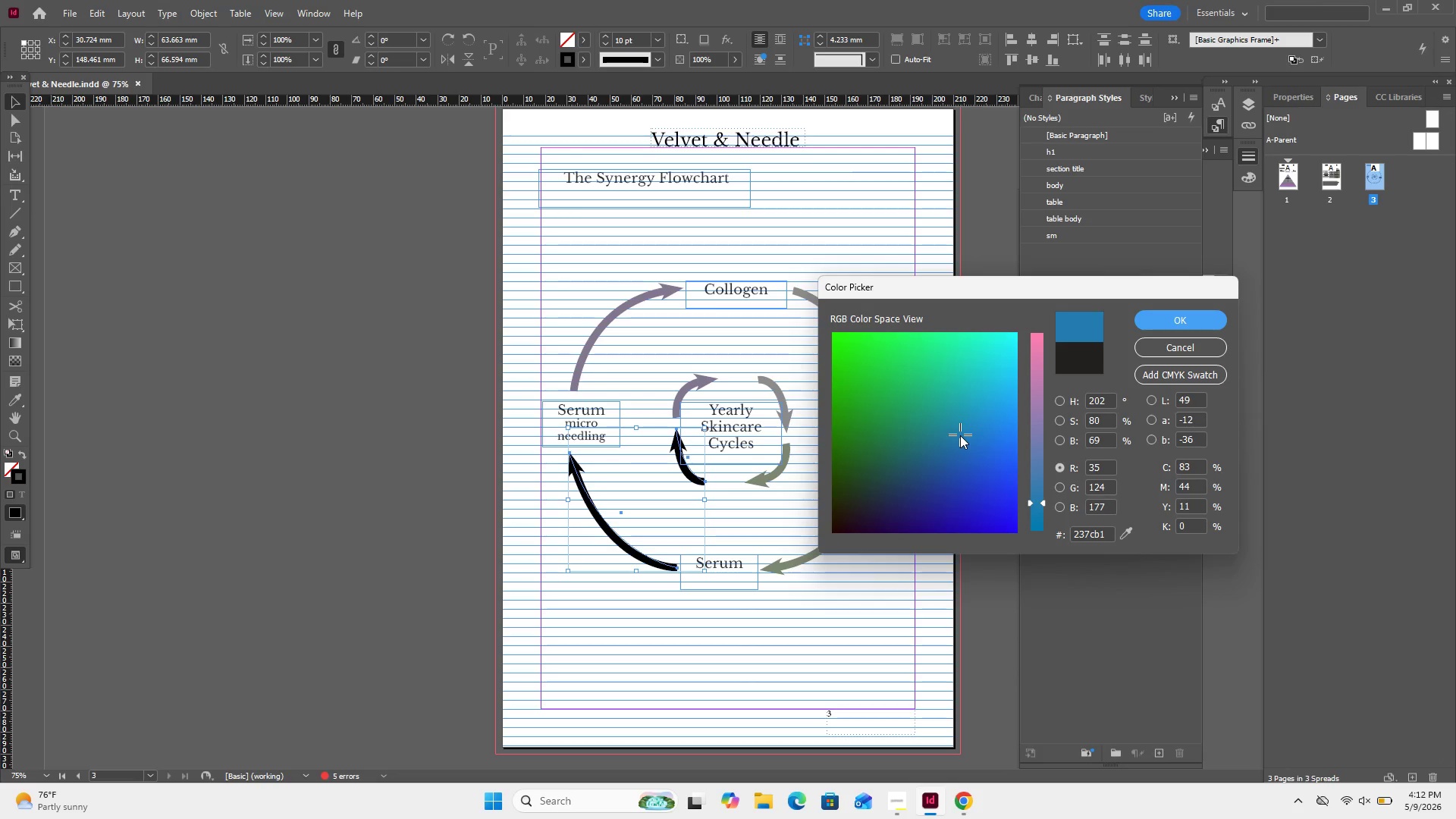 
left_click_drag(start_coordinate=[960, 435], to_coordinate=[926, 438])
 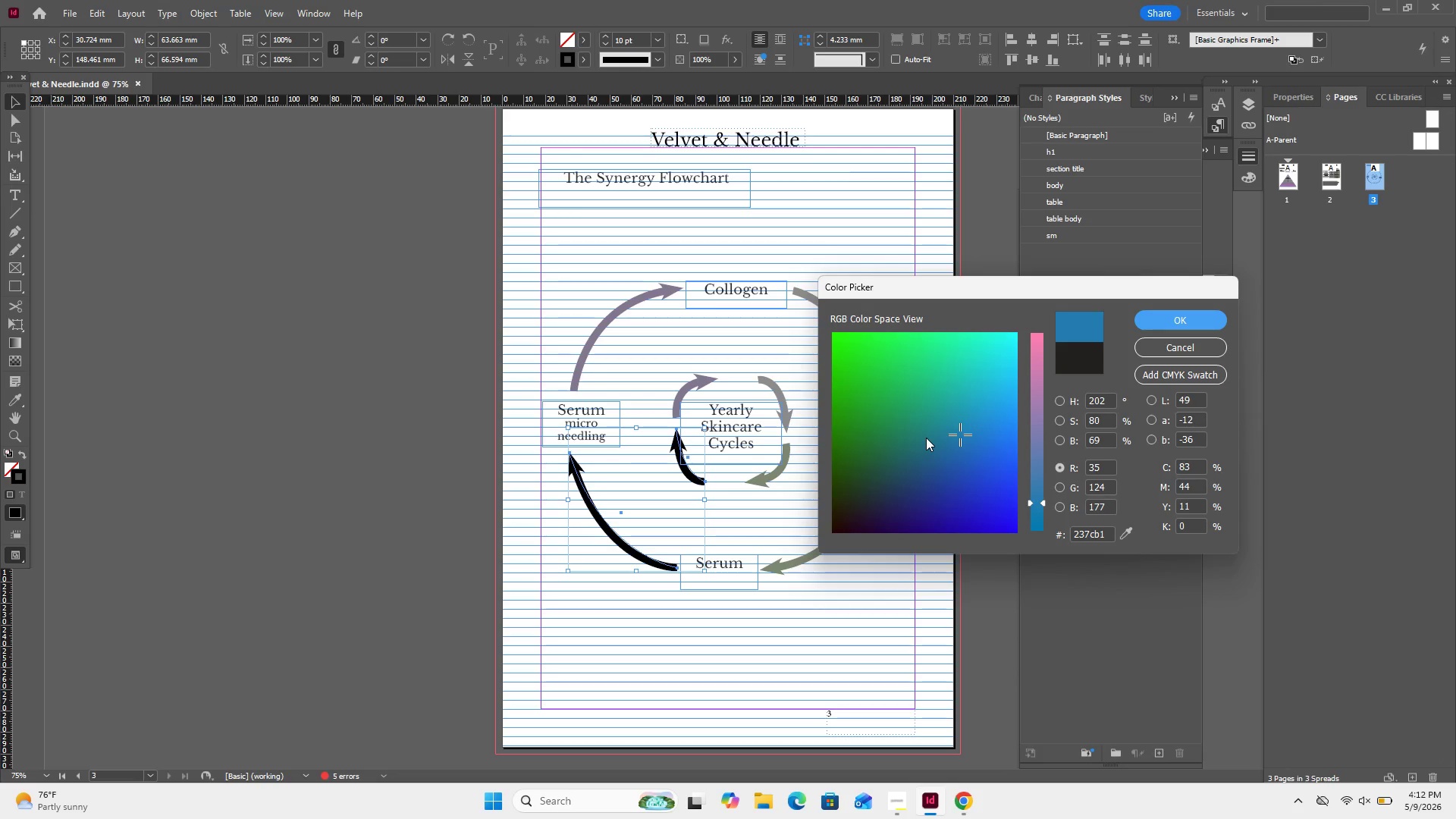 
left_click([926, 438])
 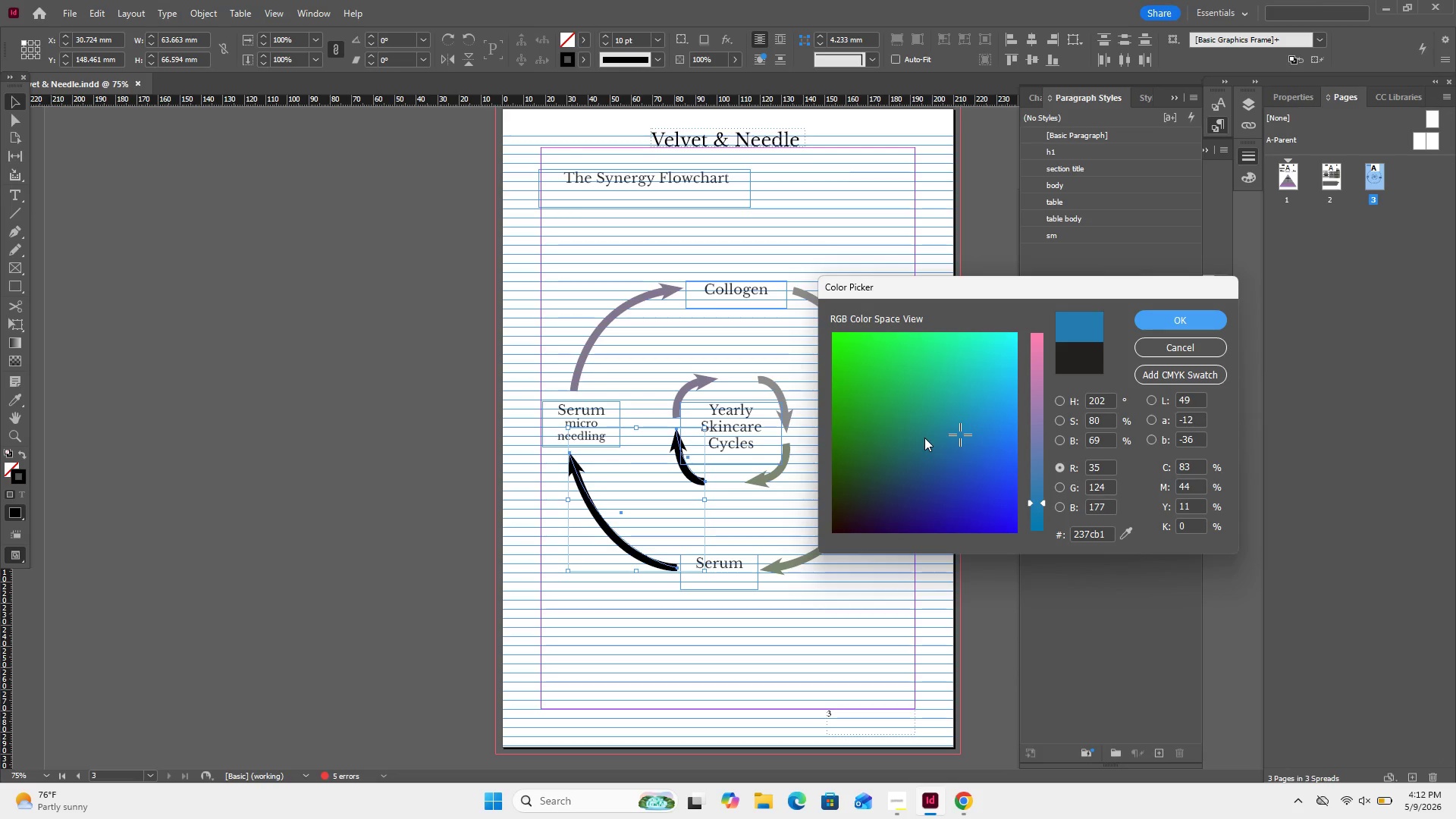 
left_click_drag(start_coordinate=[924, 438], to_coordinate=[925, 450])
 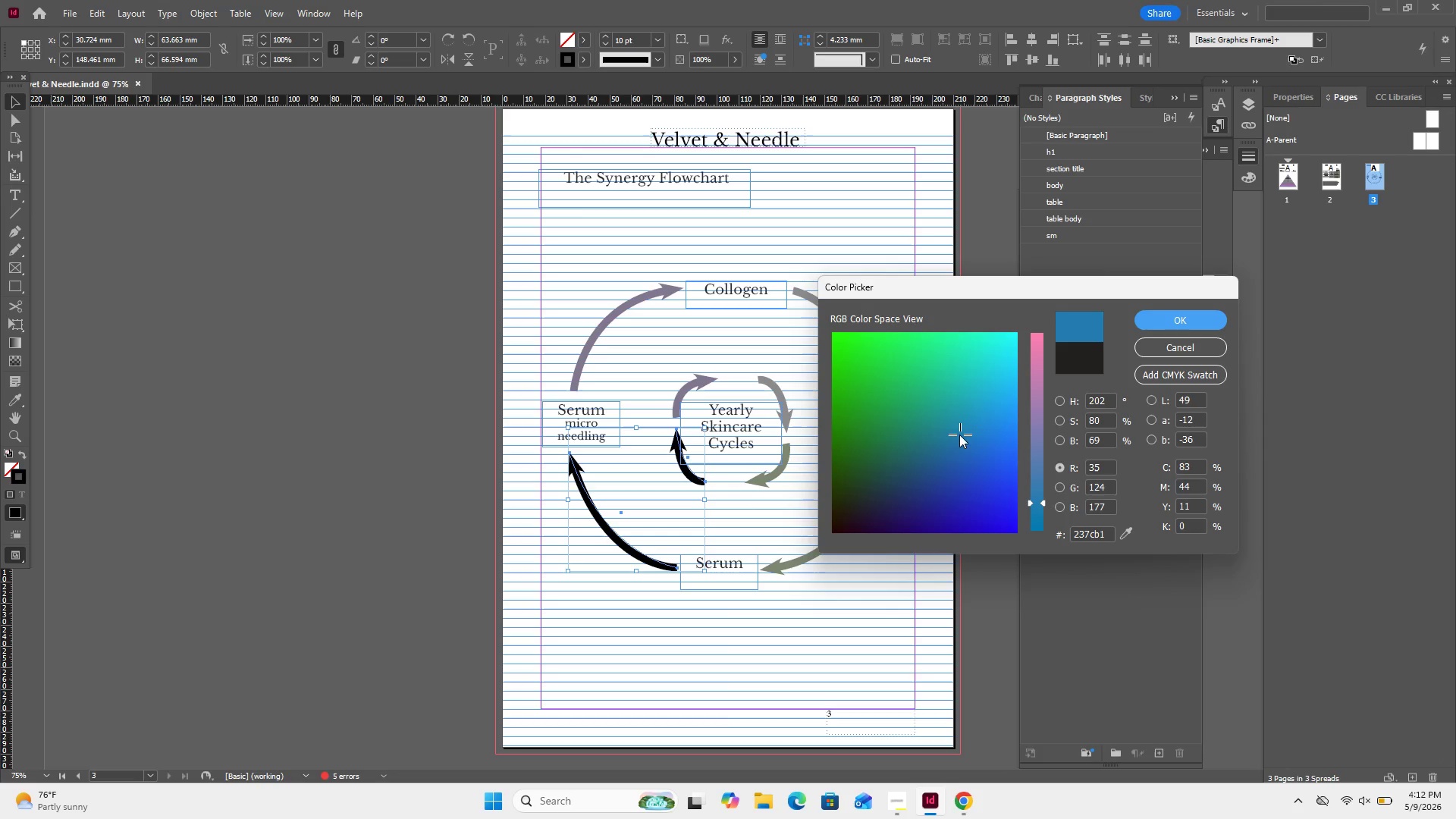 
left_click_drag(start_coordinate=[959, 435], to_coordinate=[901, 452])
 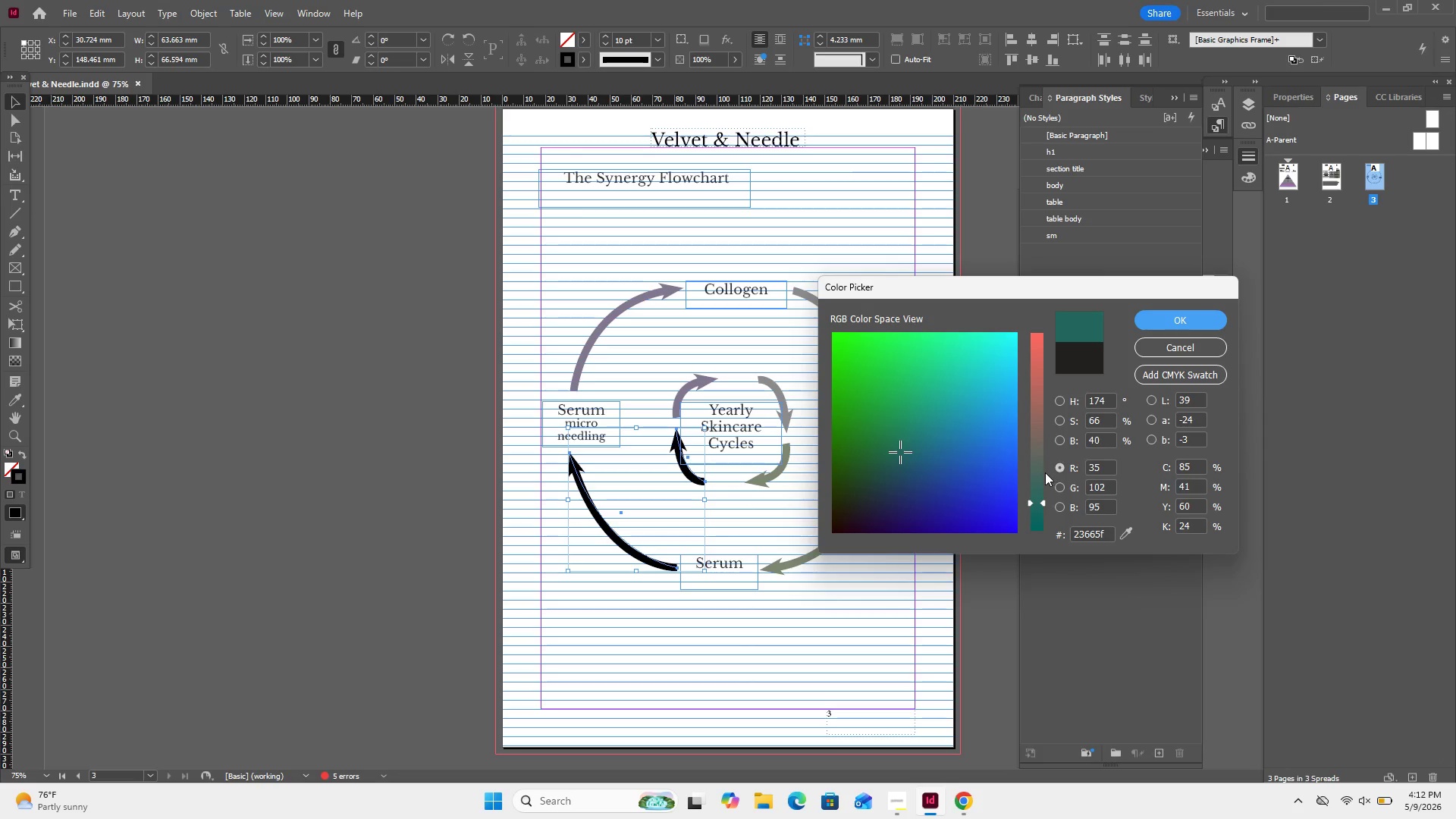 
left_click_drag(start_coordinate=[1045, 472], to_coordinate=[1043, 431])
 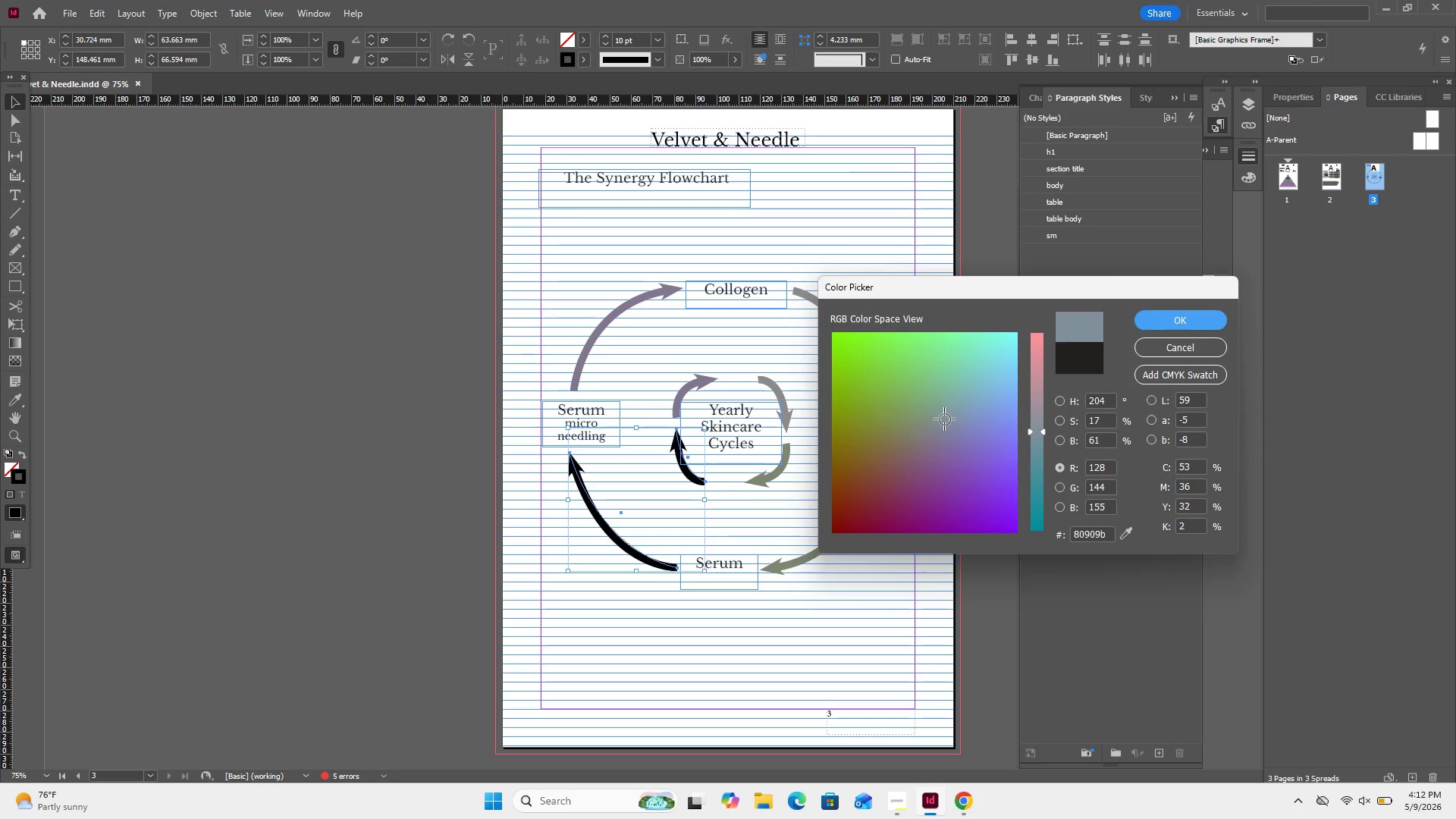 
left_click([1045, 438])
 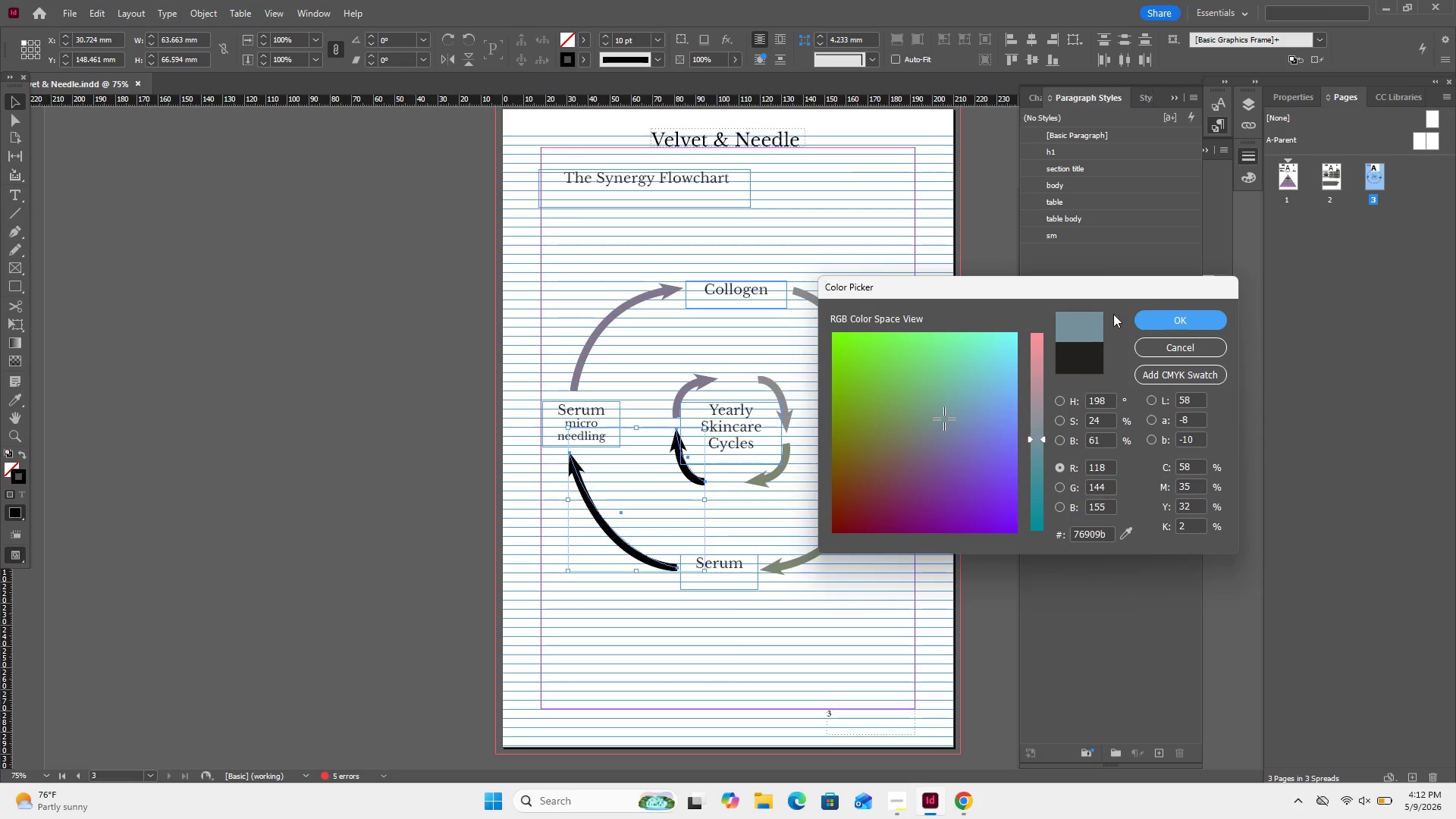 
left_click([1150, 325])
 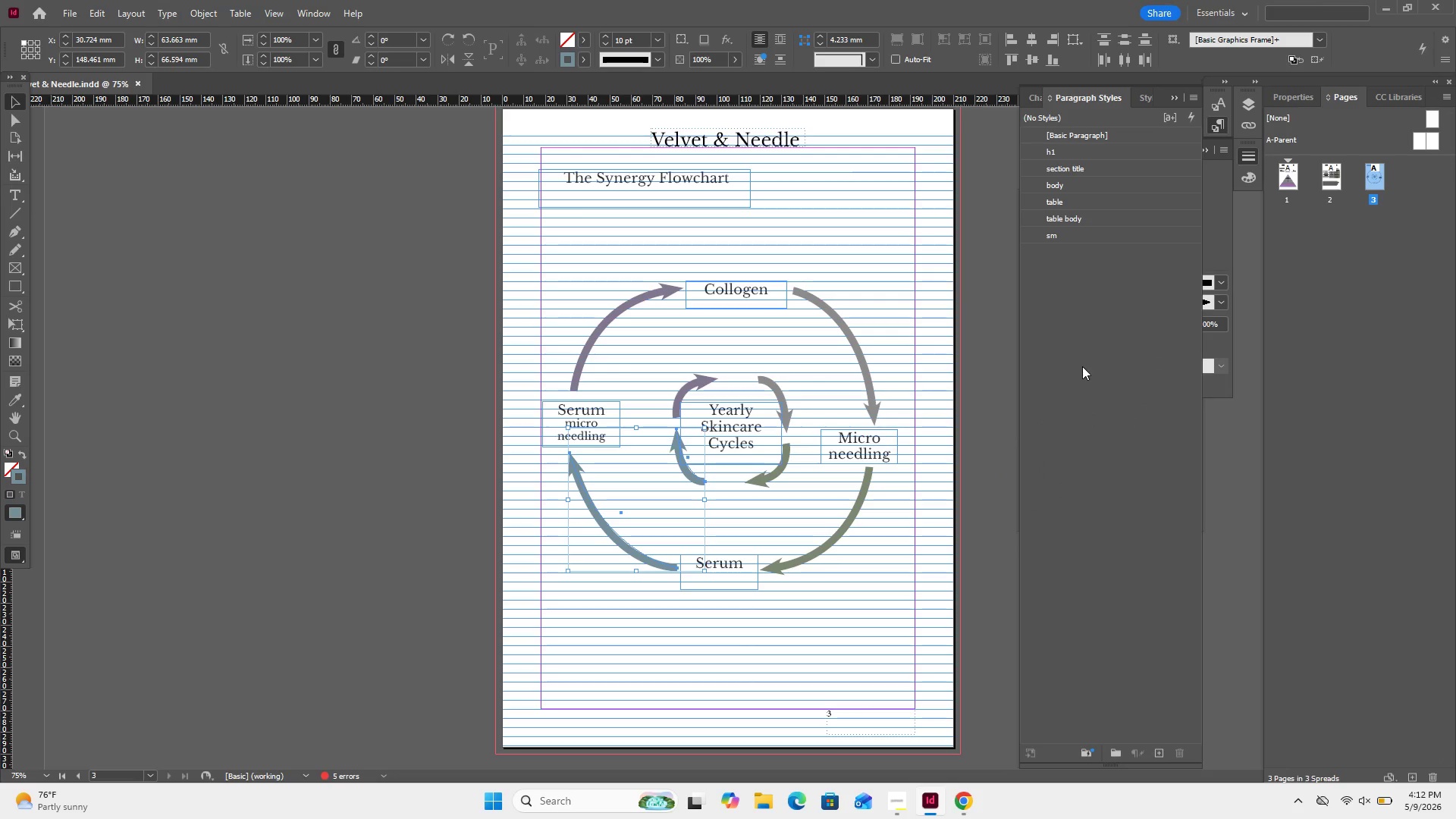 
left_click([1082, 366])
 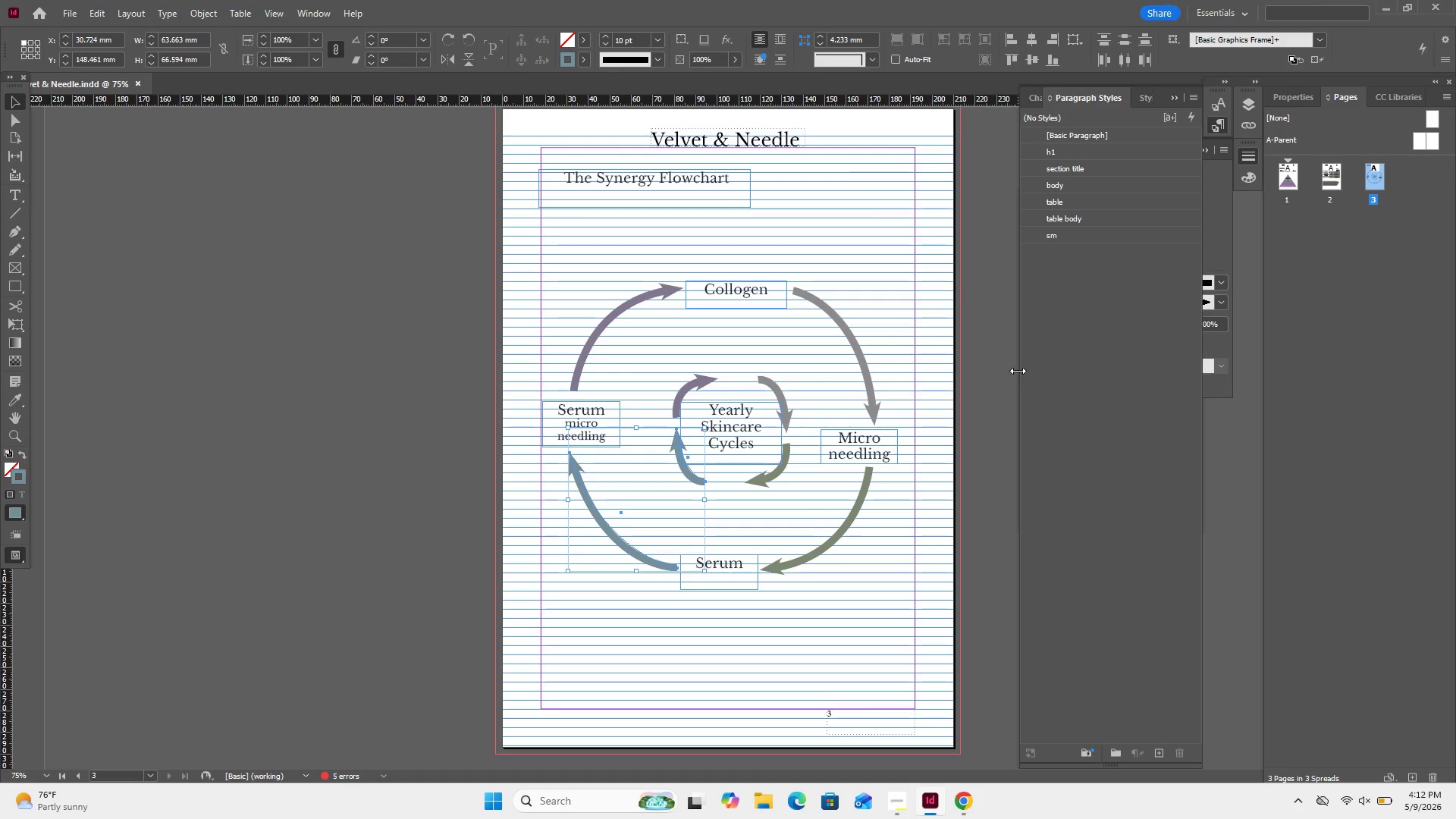 
left_click([1018, 371])
 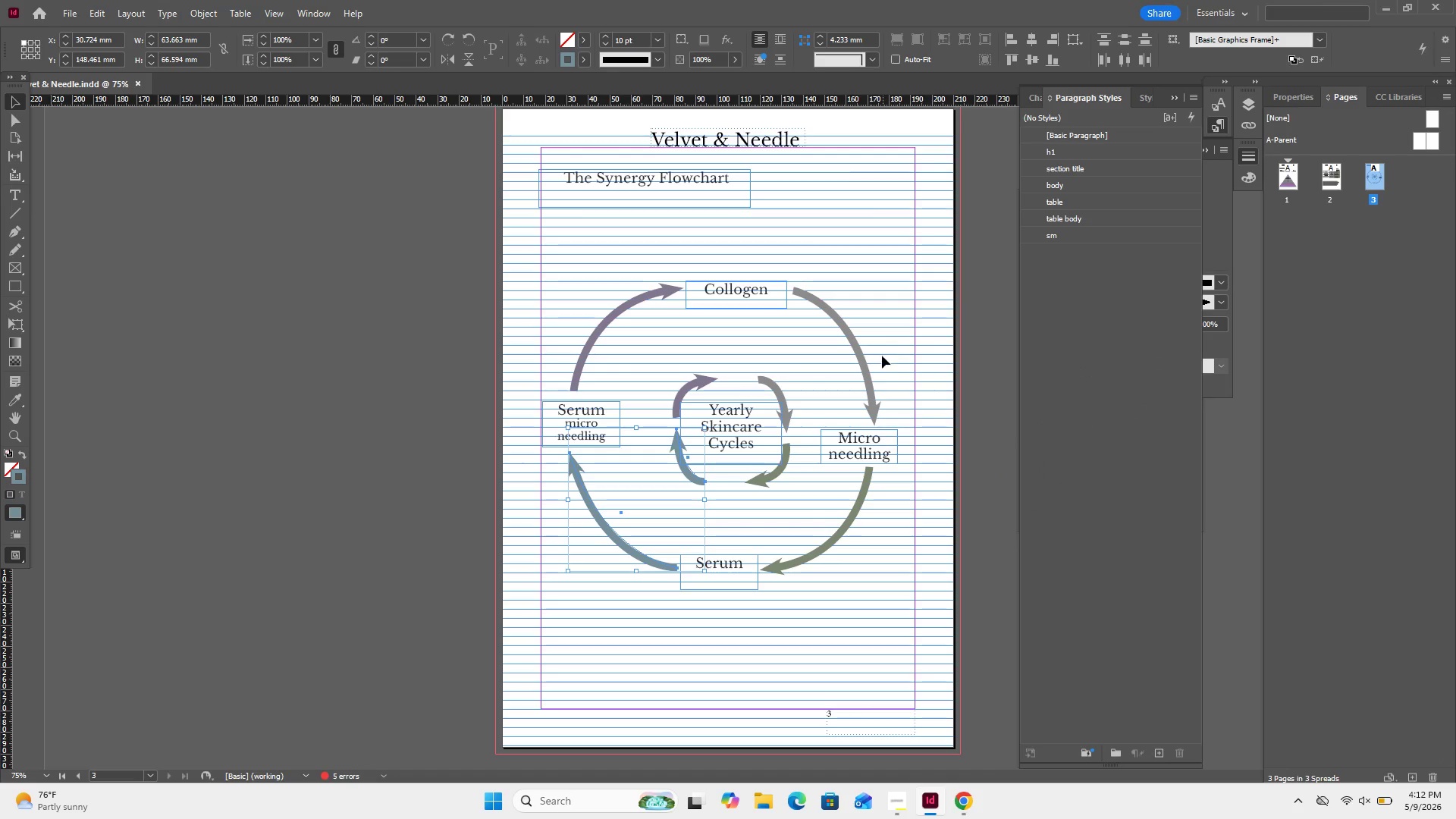 
left_click([904, 340])
 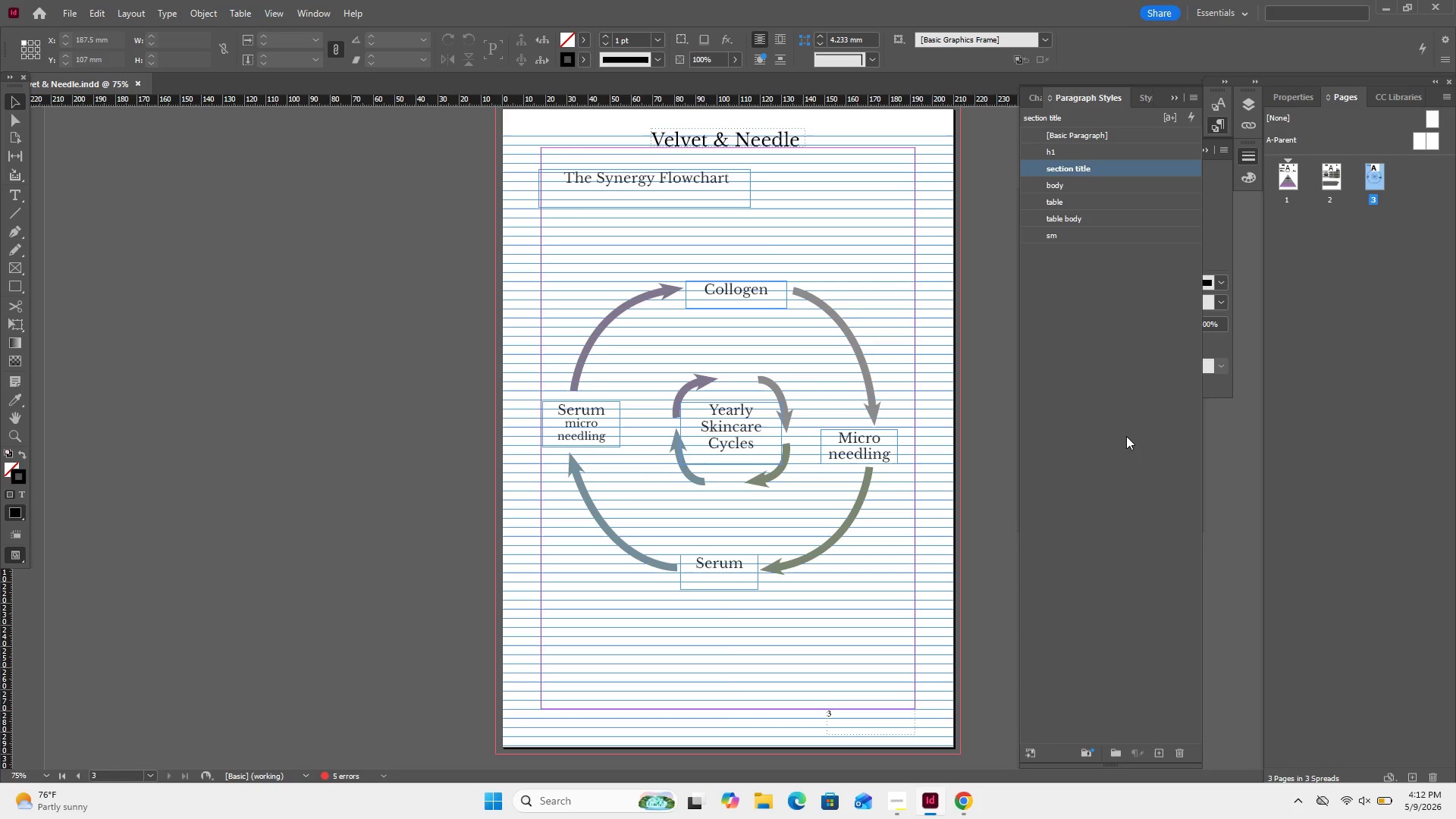 
wait(11.09)
 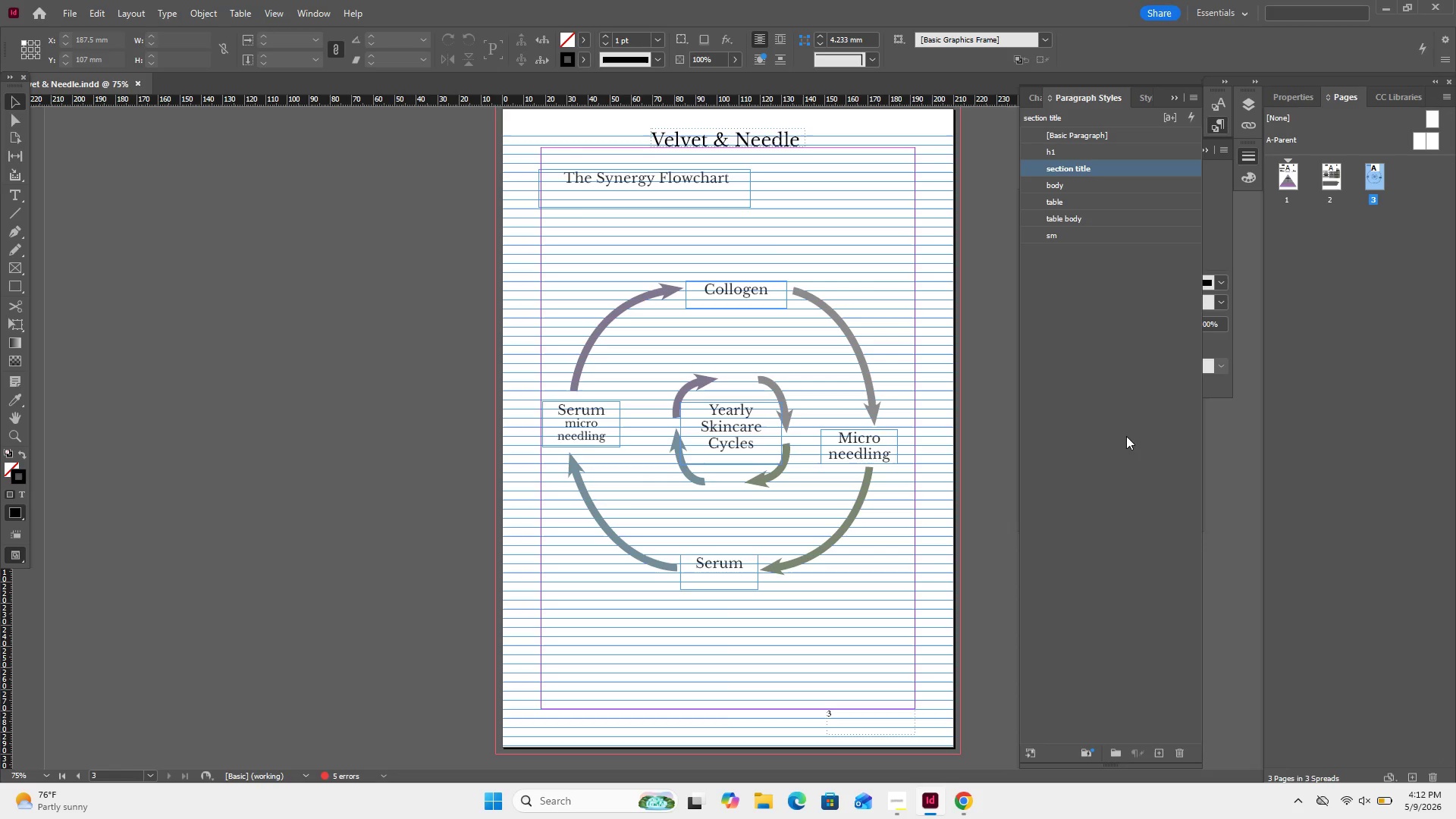 
left_click([669, 178])
 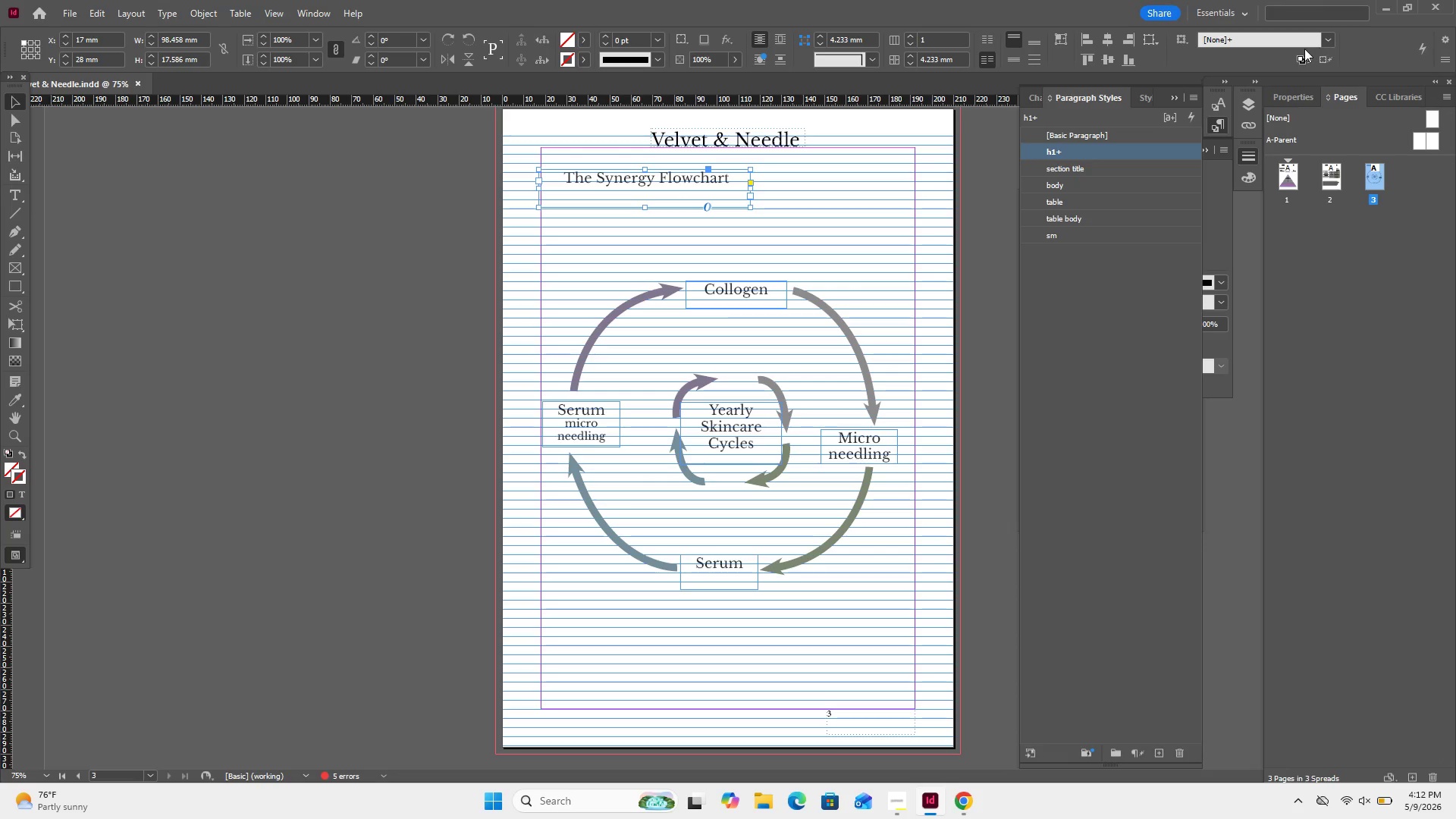 
wait(5.03)
 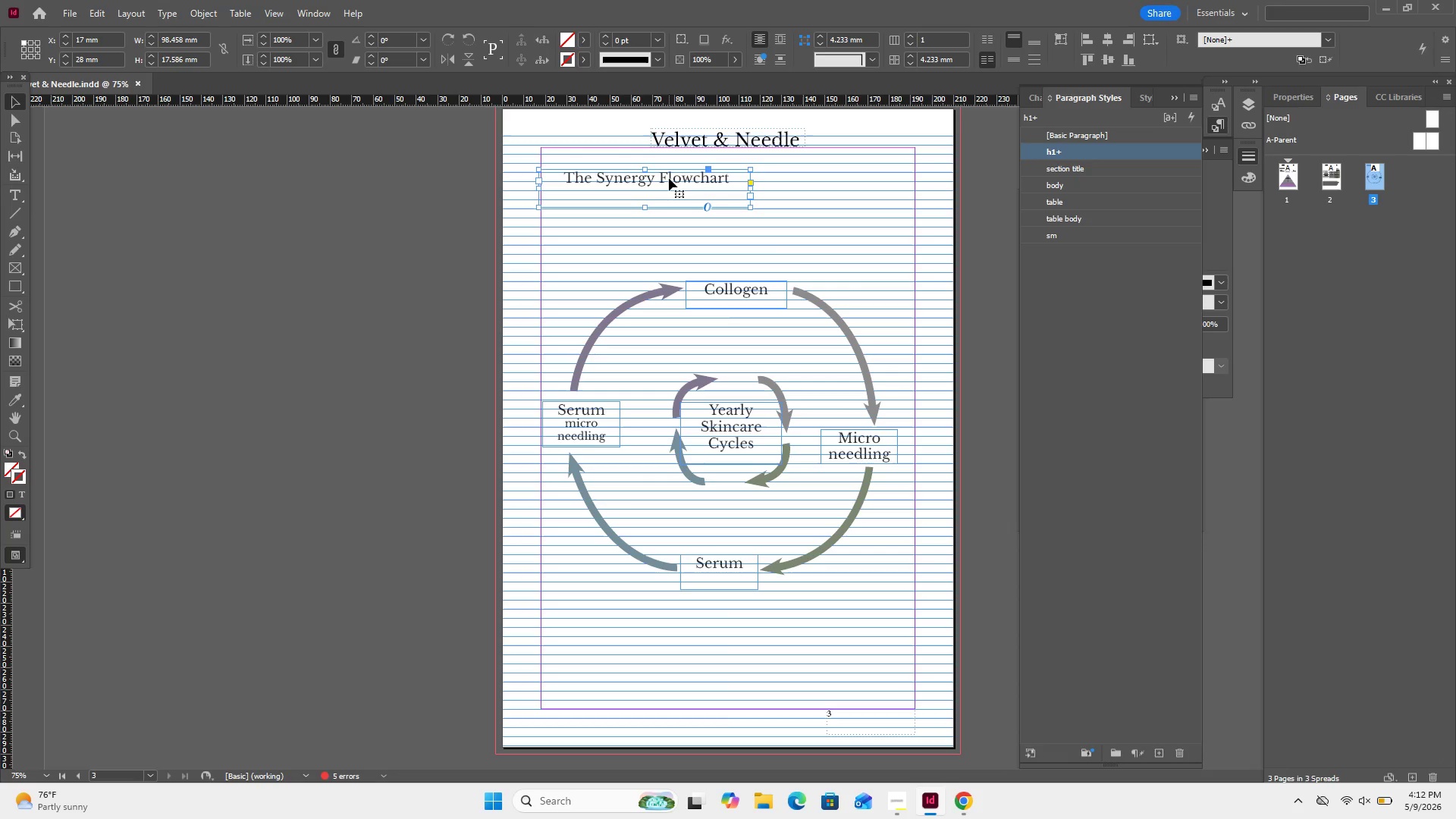 
left_click([1326, 41])
 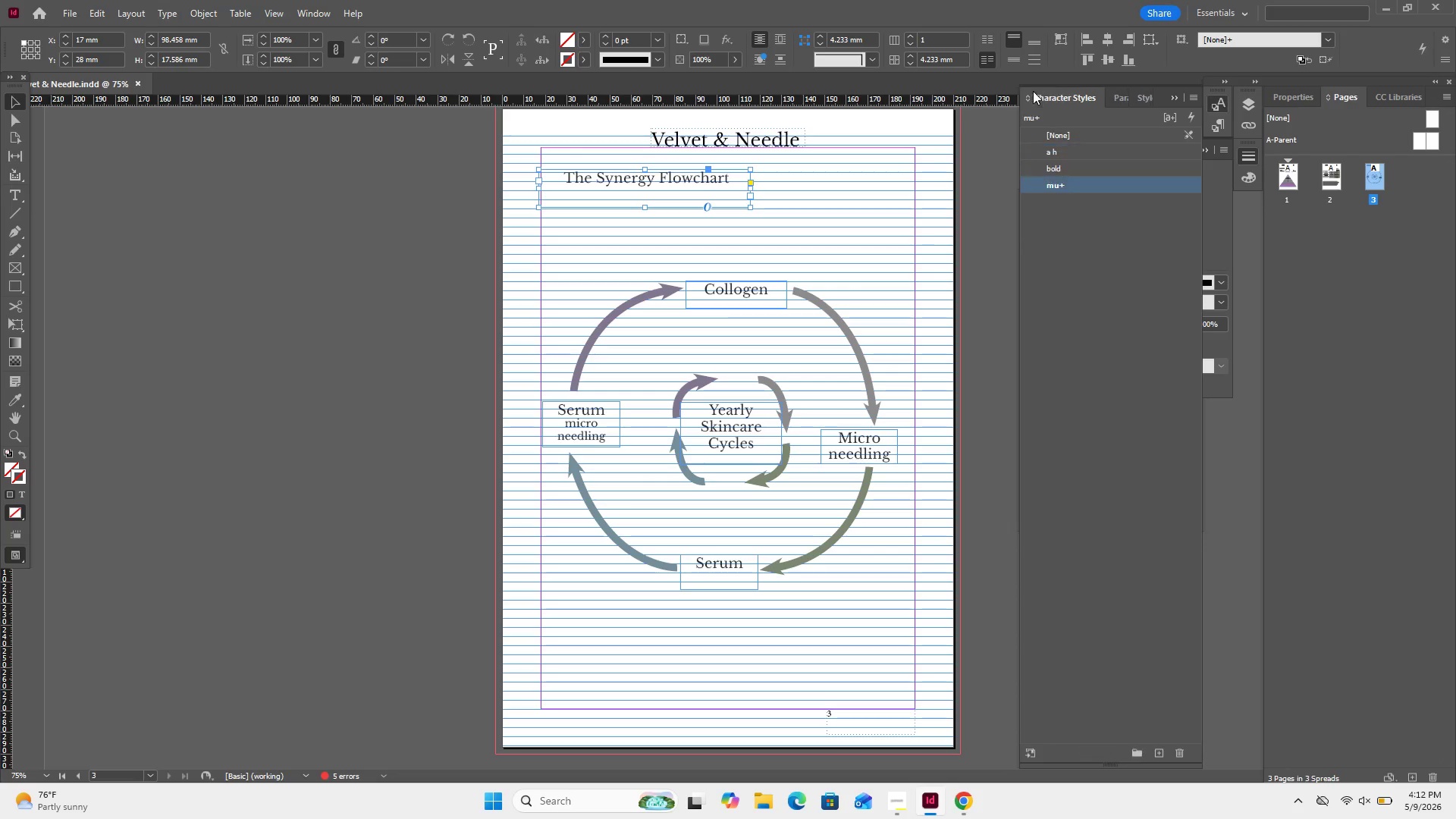 
wait(6.06)
 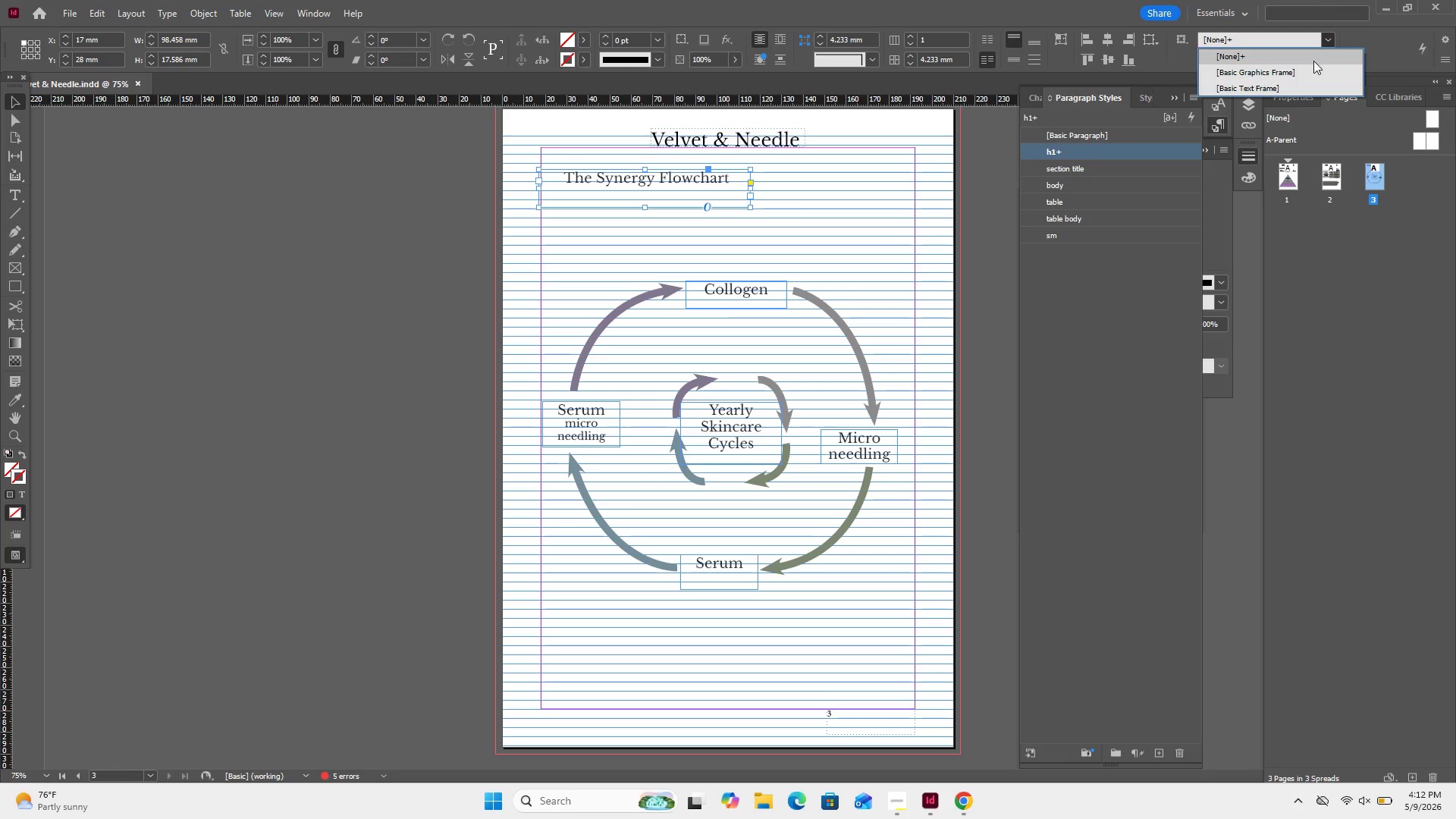 
left_click([1098, 171])
 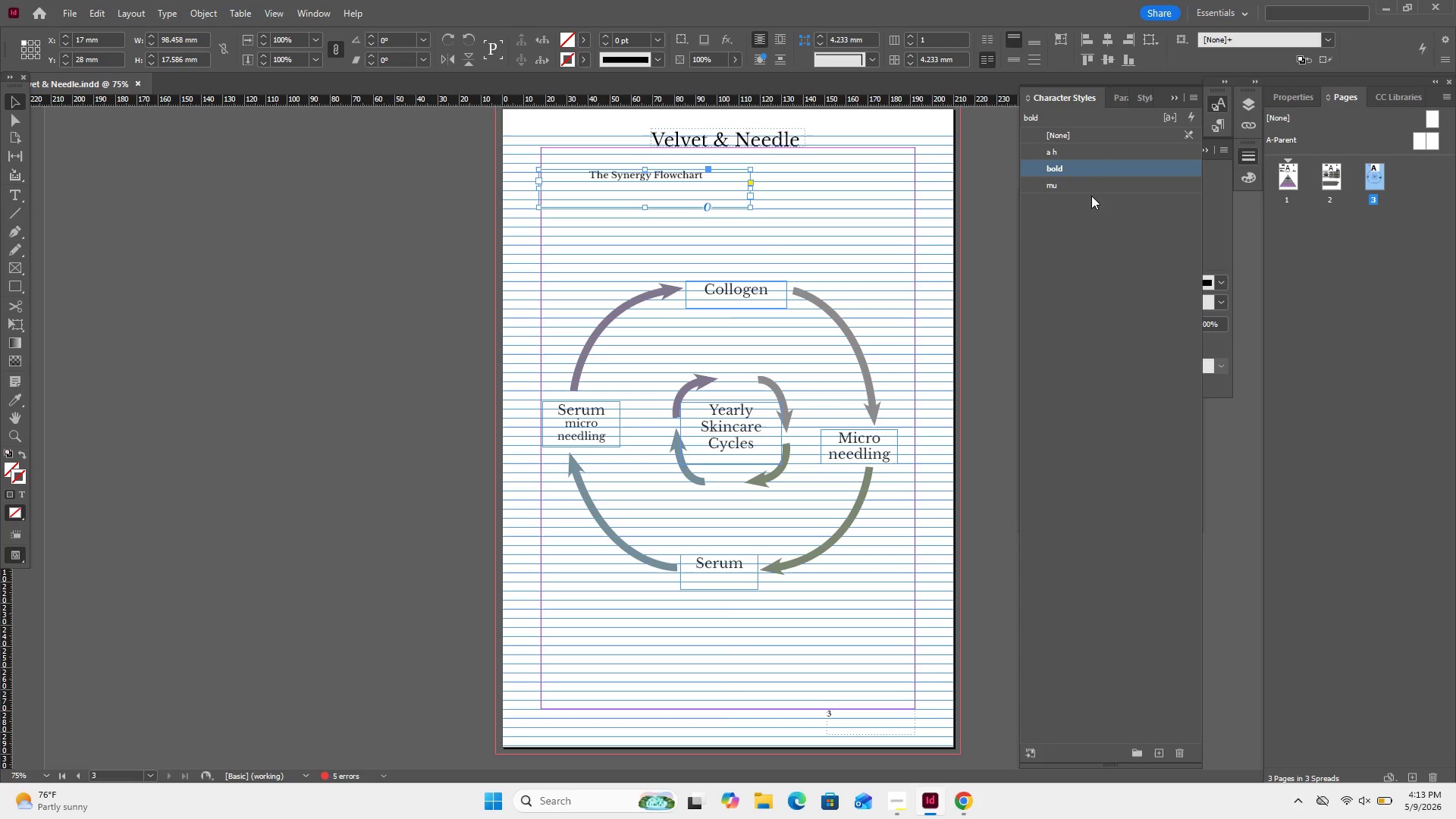 
left_click([1093, 180])
 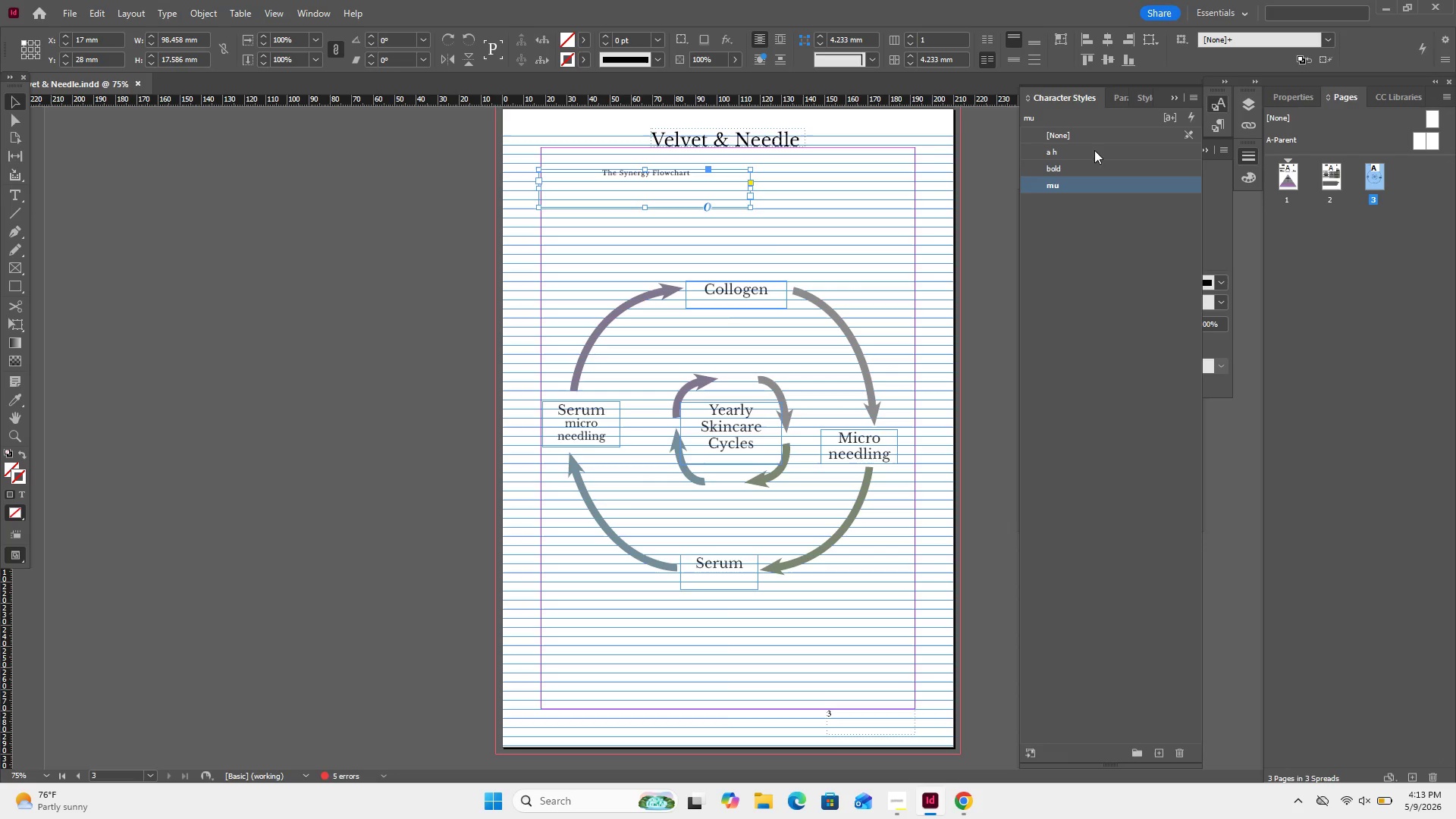 
left_click([1095, 148])
 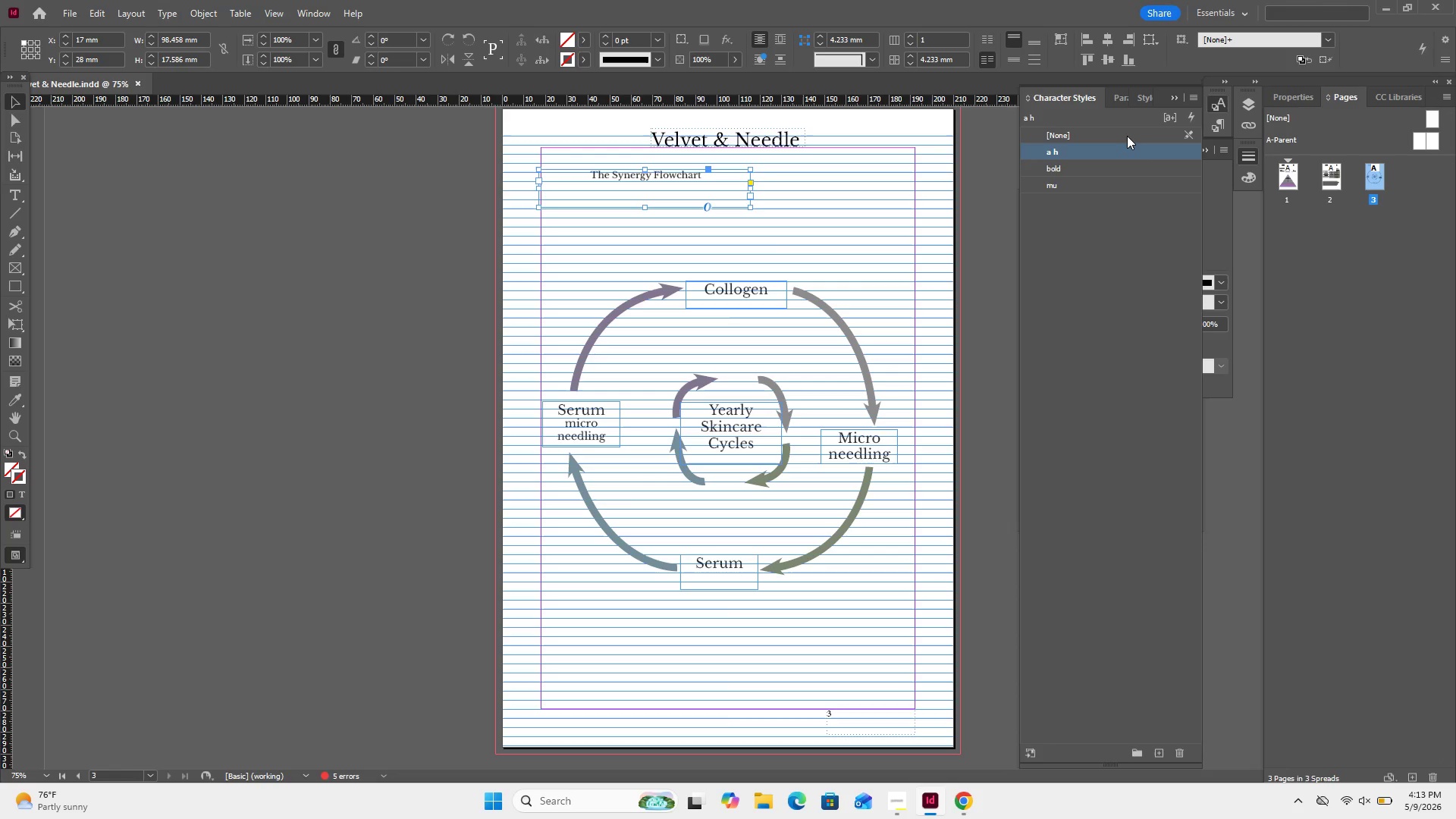 
left_click([1127, 136])
 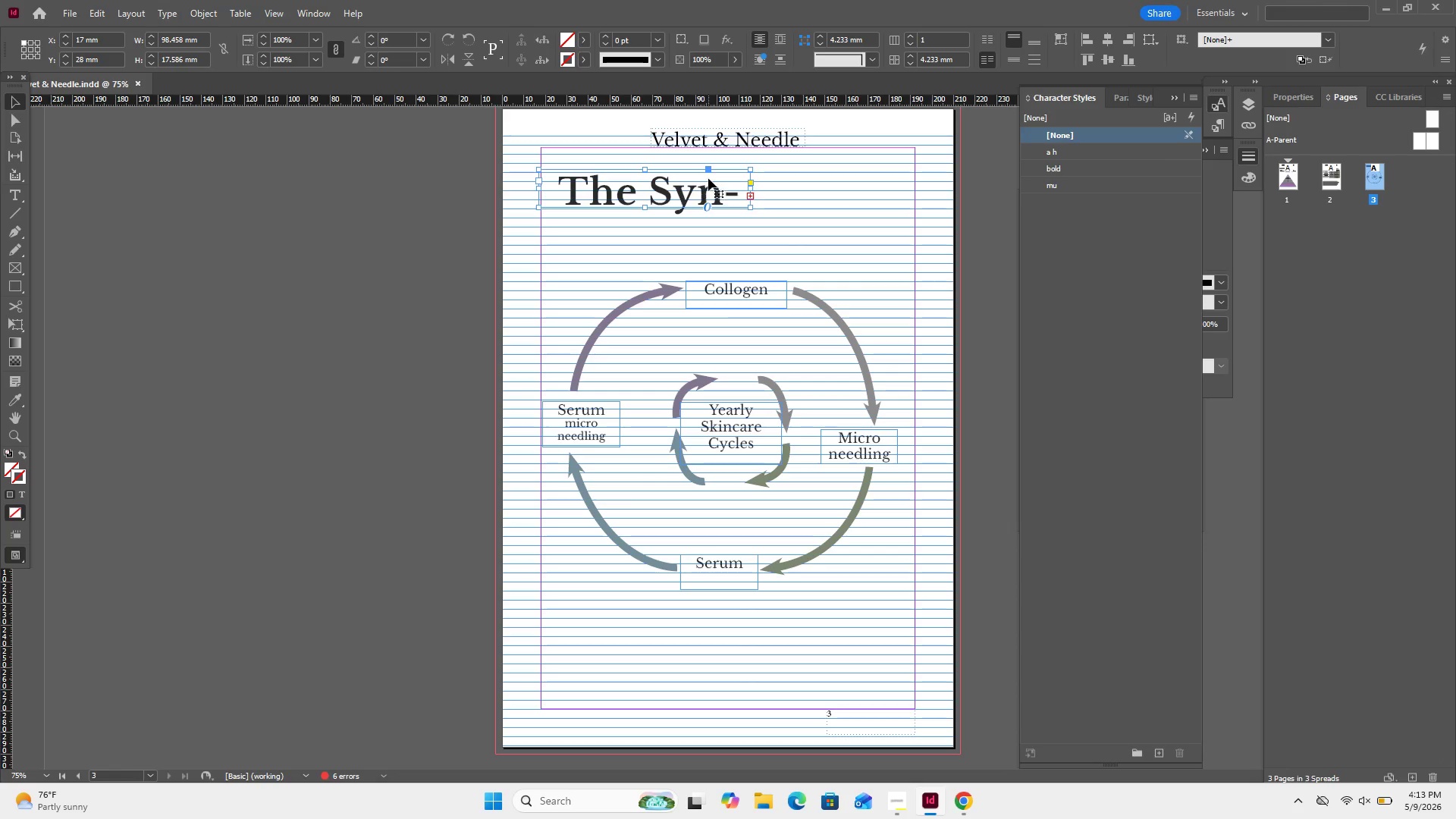 
double_click([708, 178])
 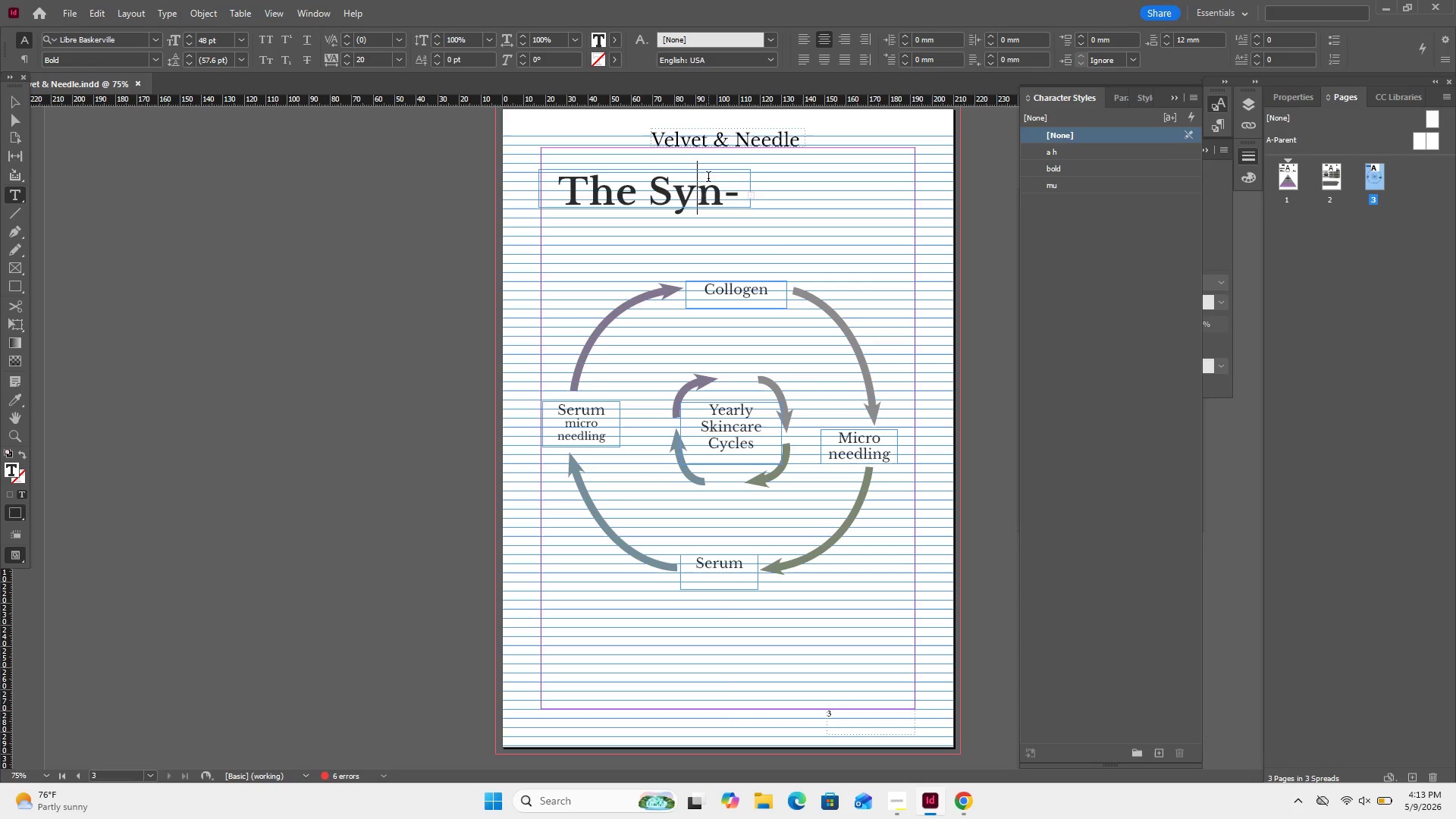 
key(Control+A)
 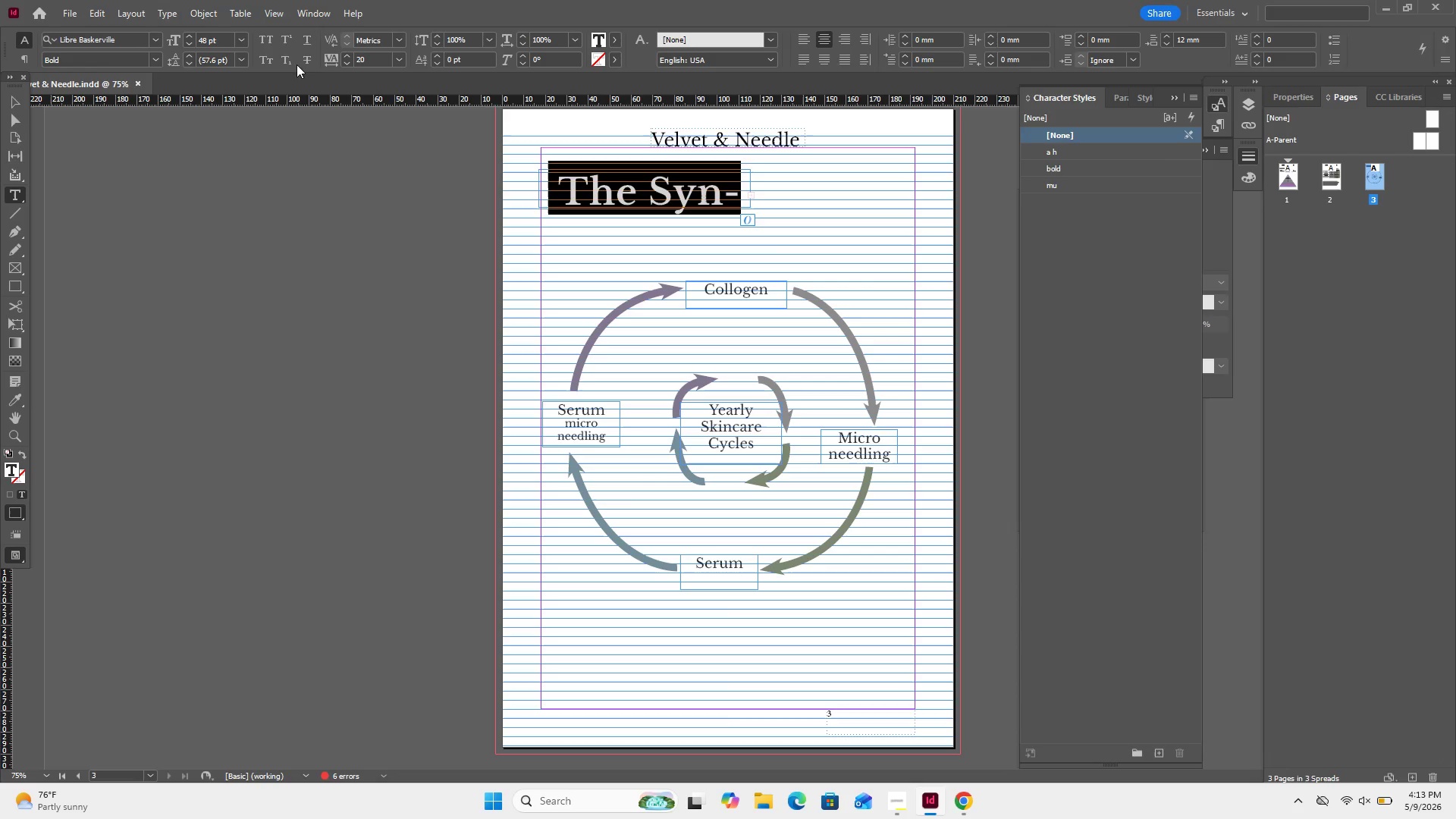 
left_click([238, 39])
 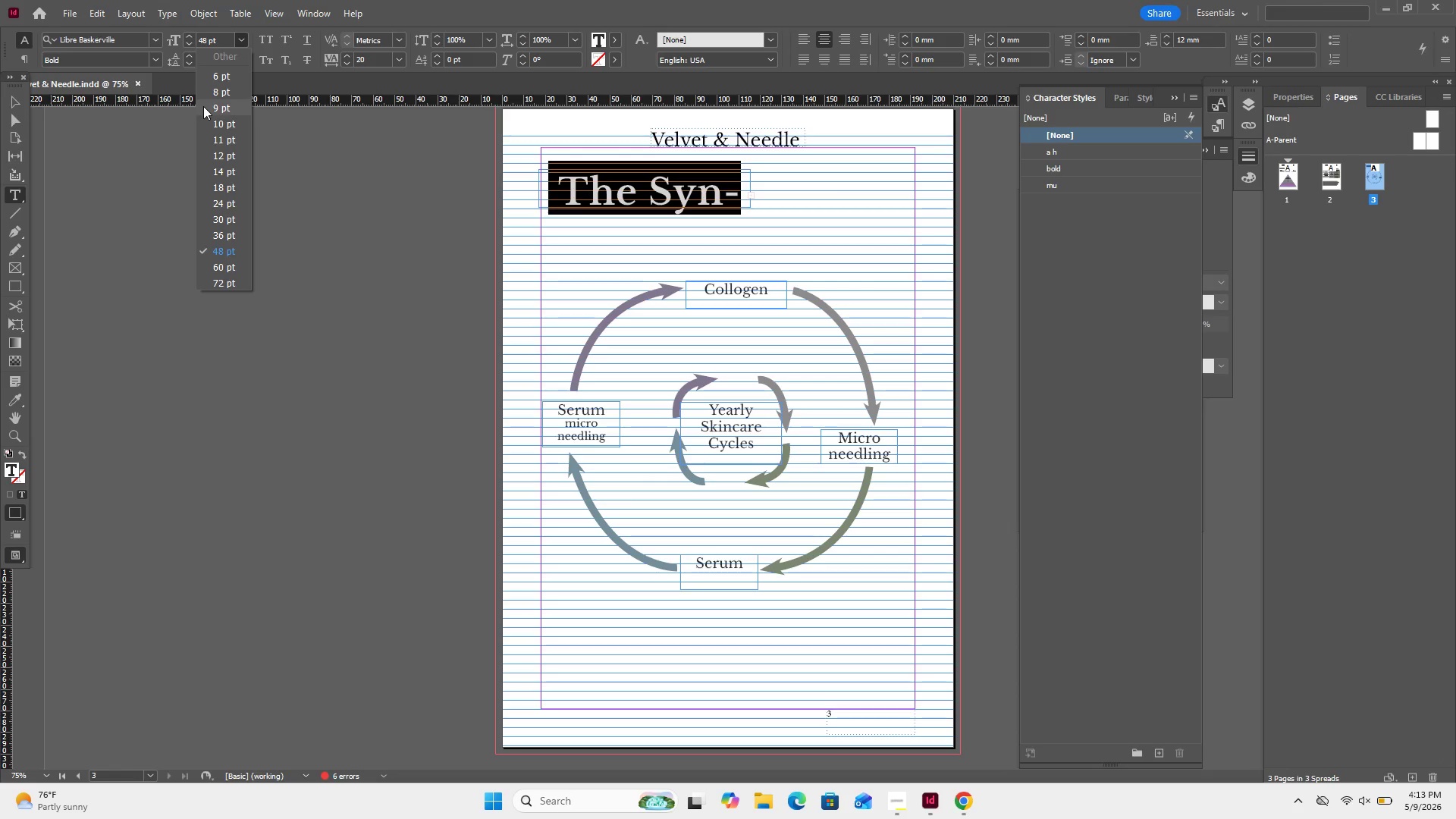 
left_click([204, 105])
 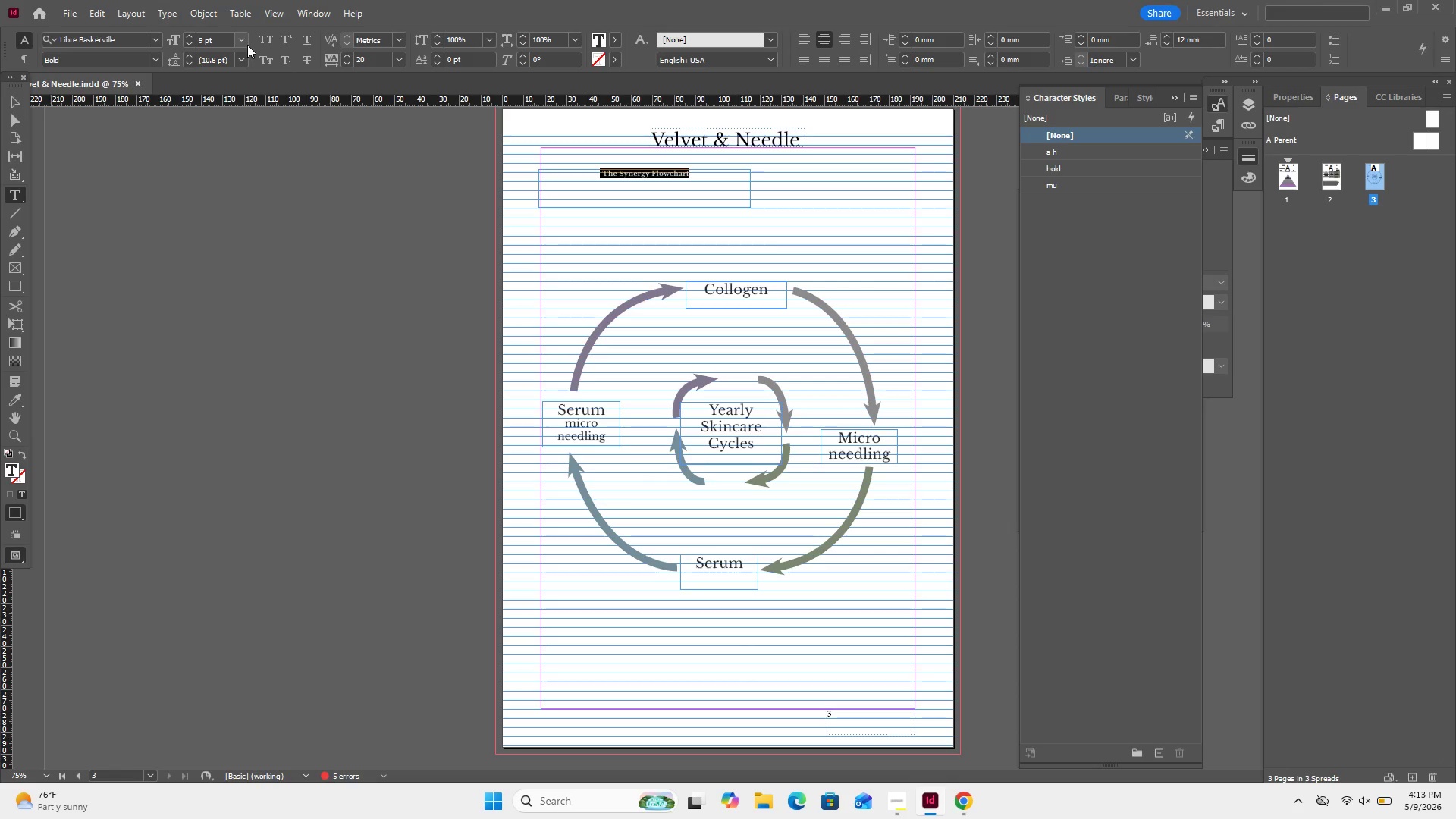 
left_click([247, 45])
 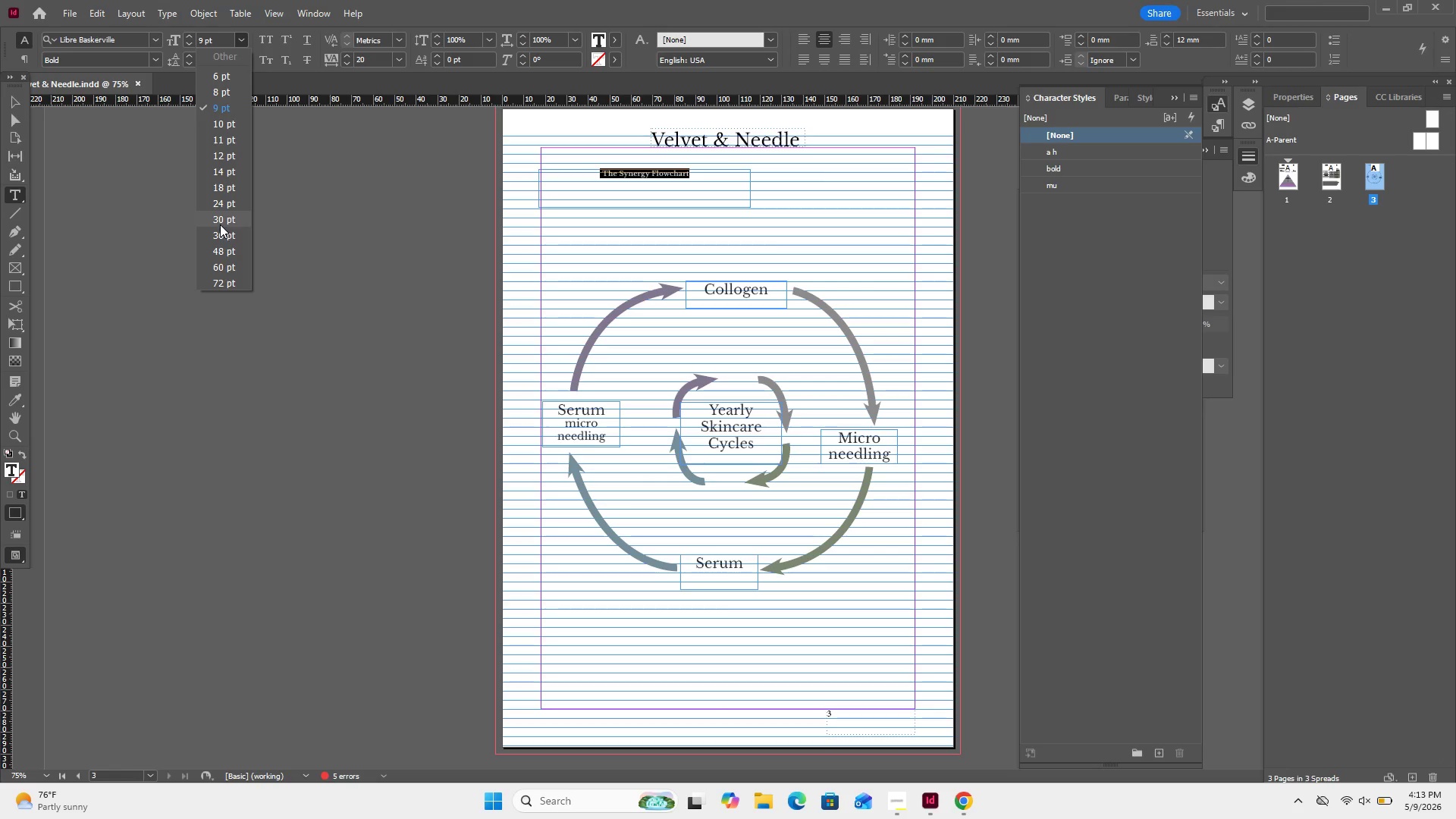 
left_click([220, 224])
 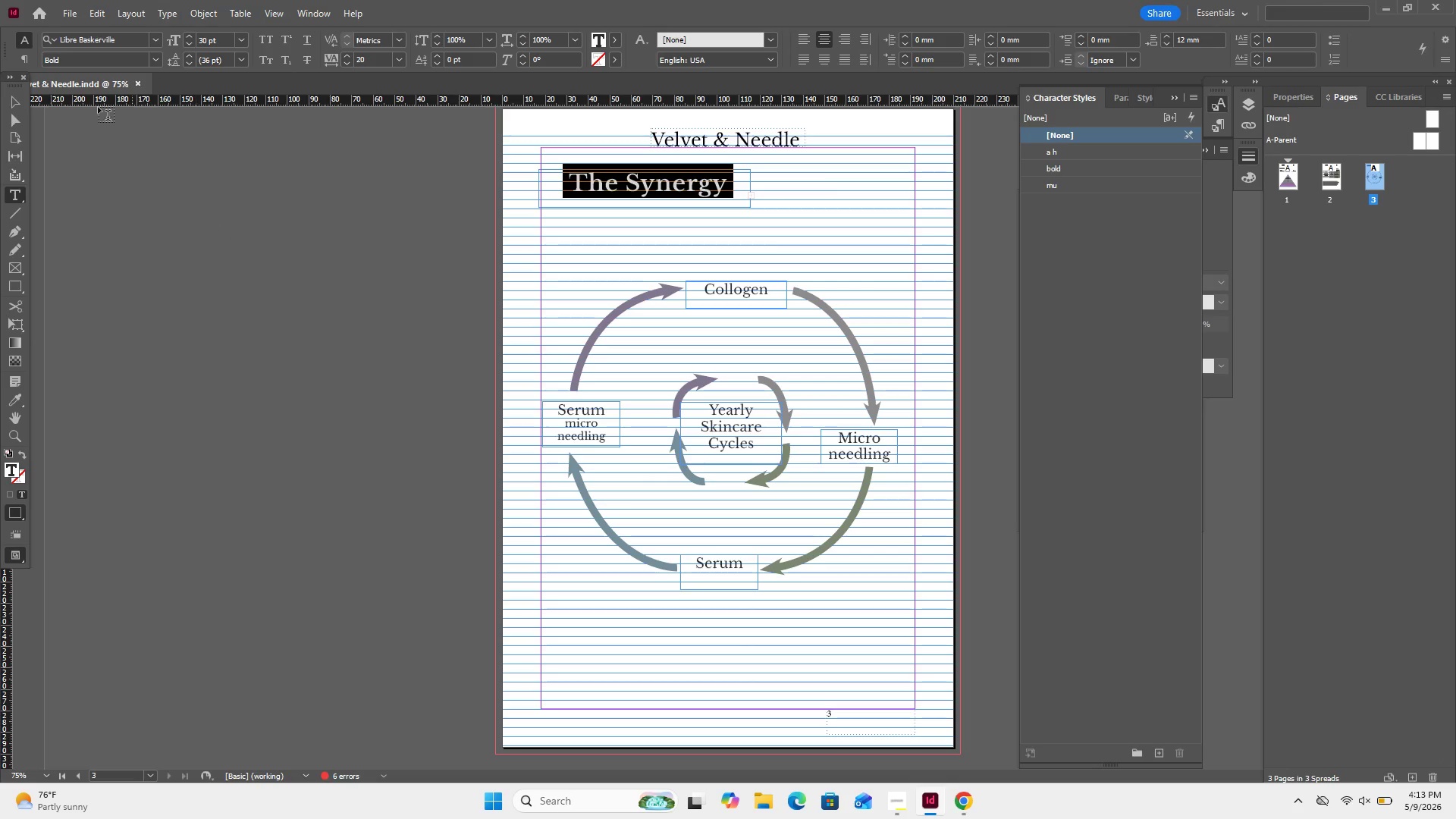 
left_click([13, 97])
 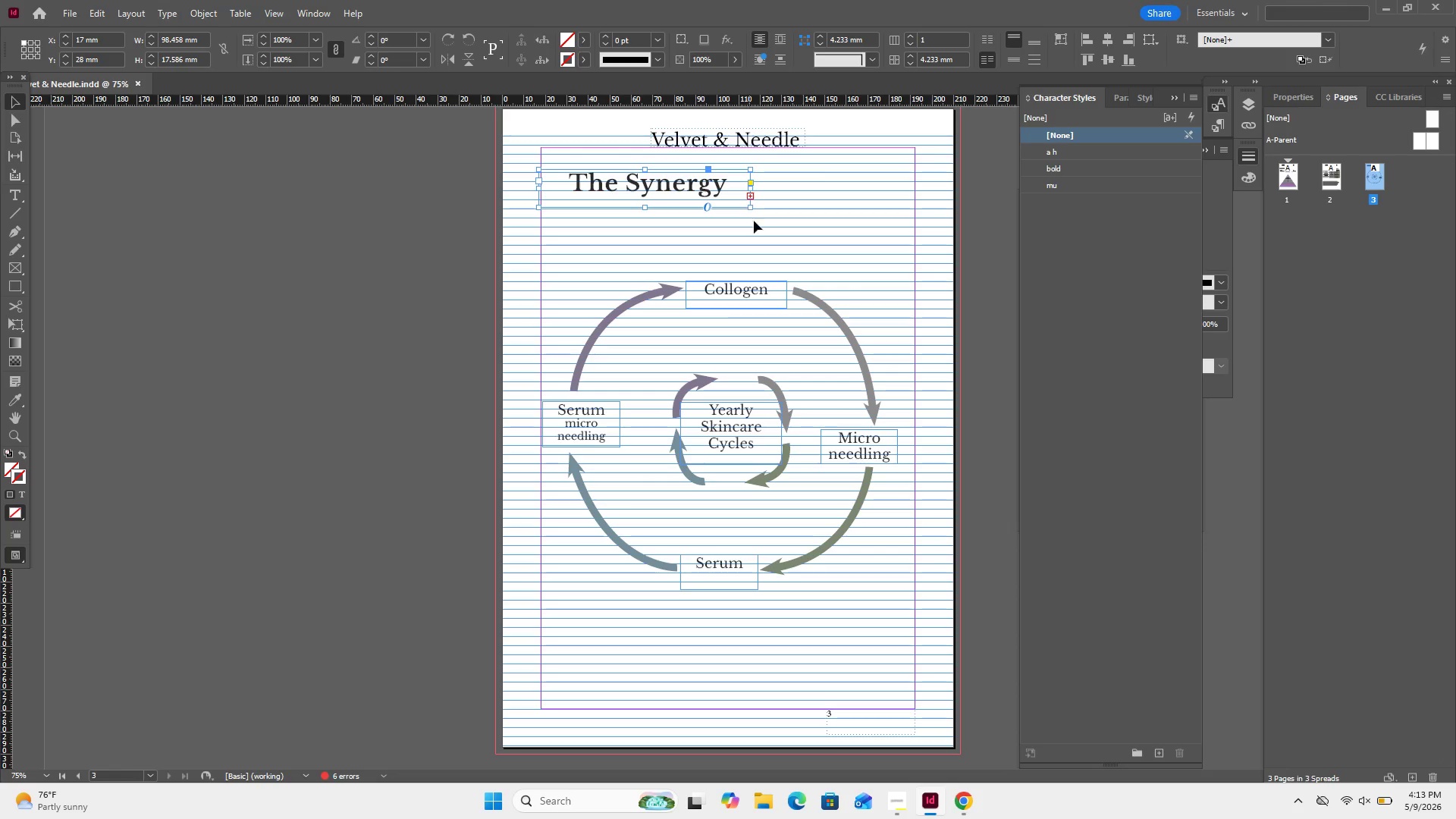 
wait(7.48)
 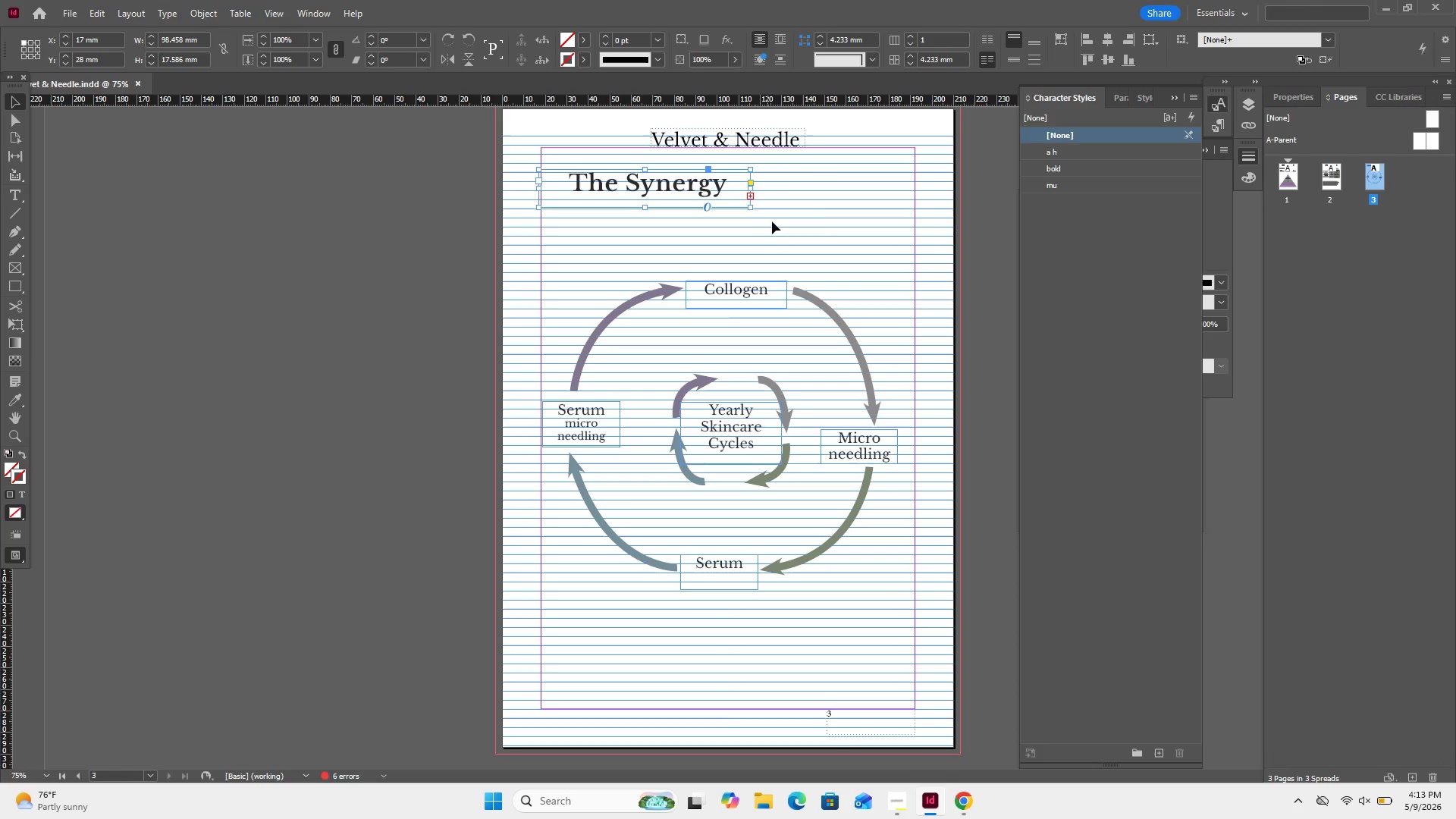 
left_click_drag(start_coordinate=[753, 206], to_coordinate=[836, 211])
 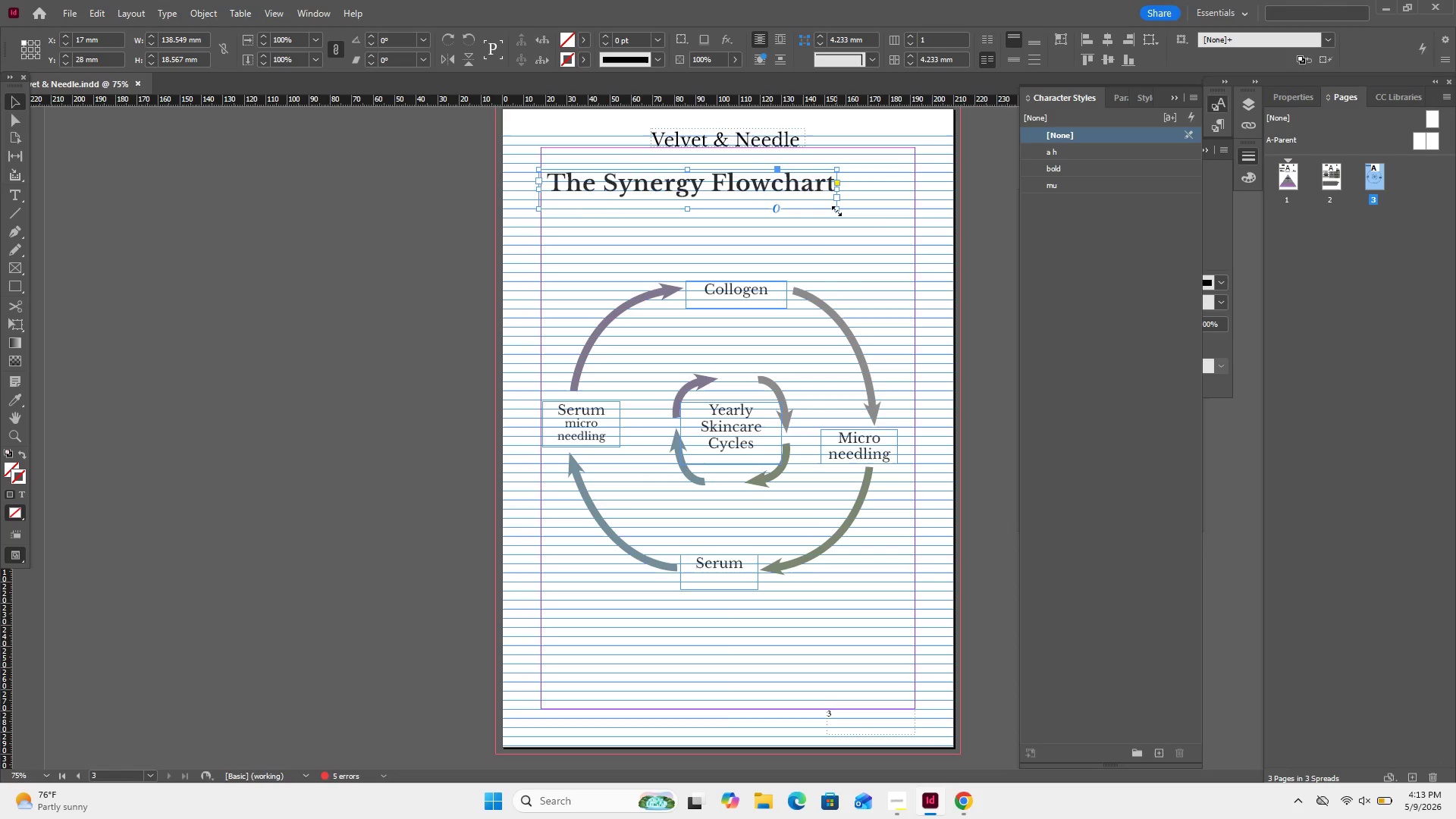 
left_click_drag(start_coordinate=[836, 211], to_coordinate=[850, 212])
 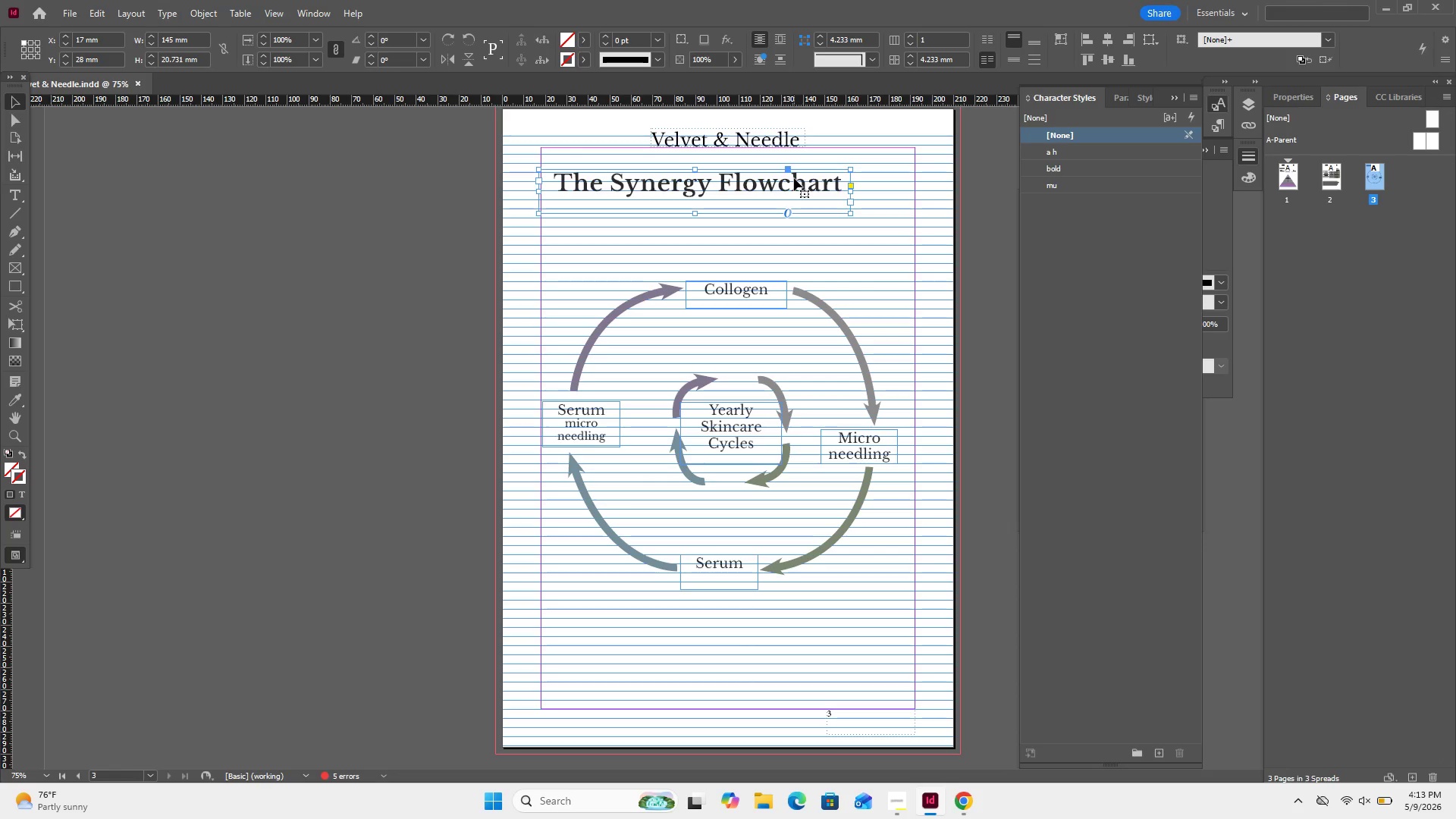 
wait(6.67)
 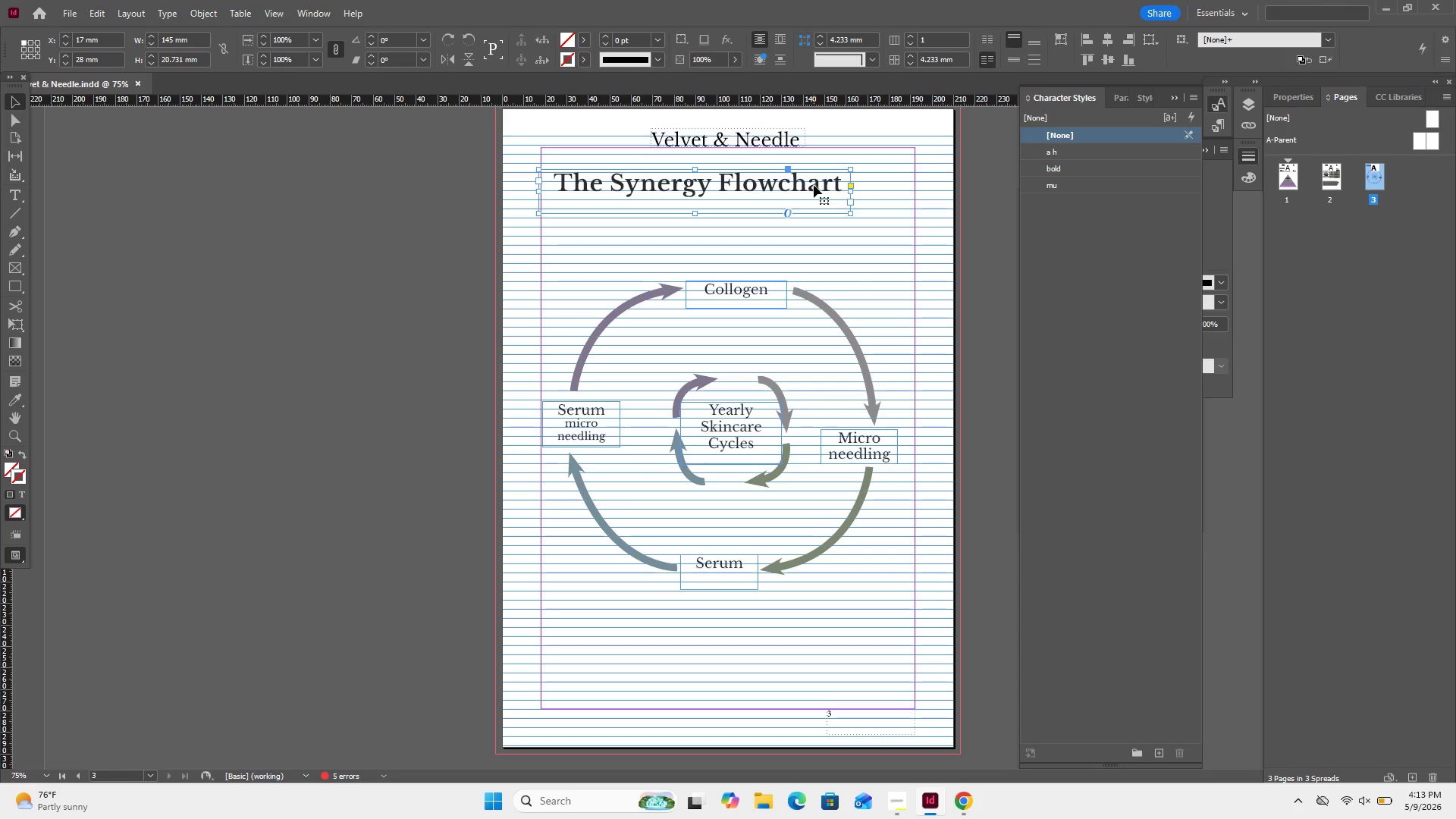 
left_click([1059, 231])
 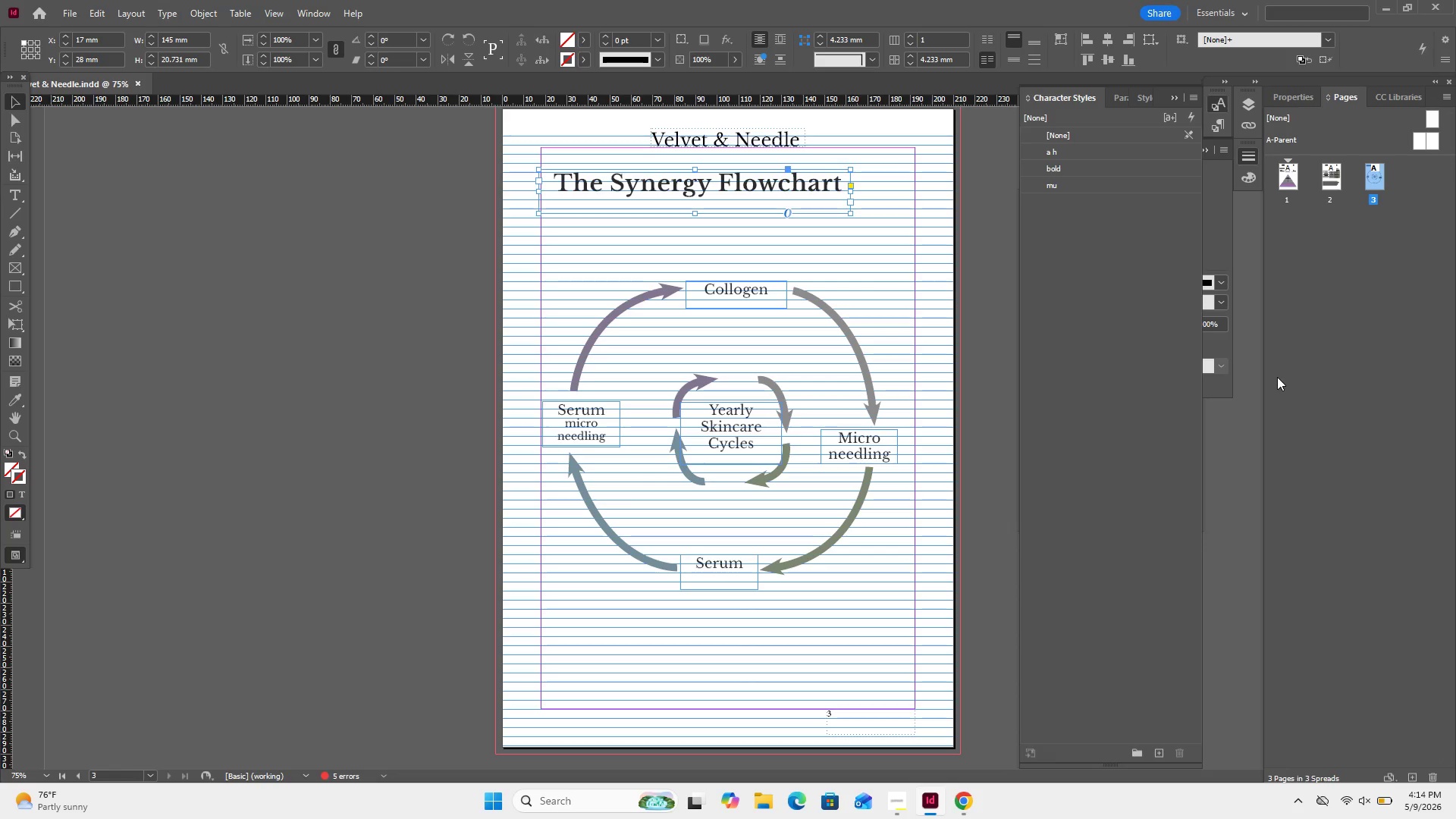 
wait(42.56)
 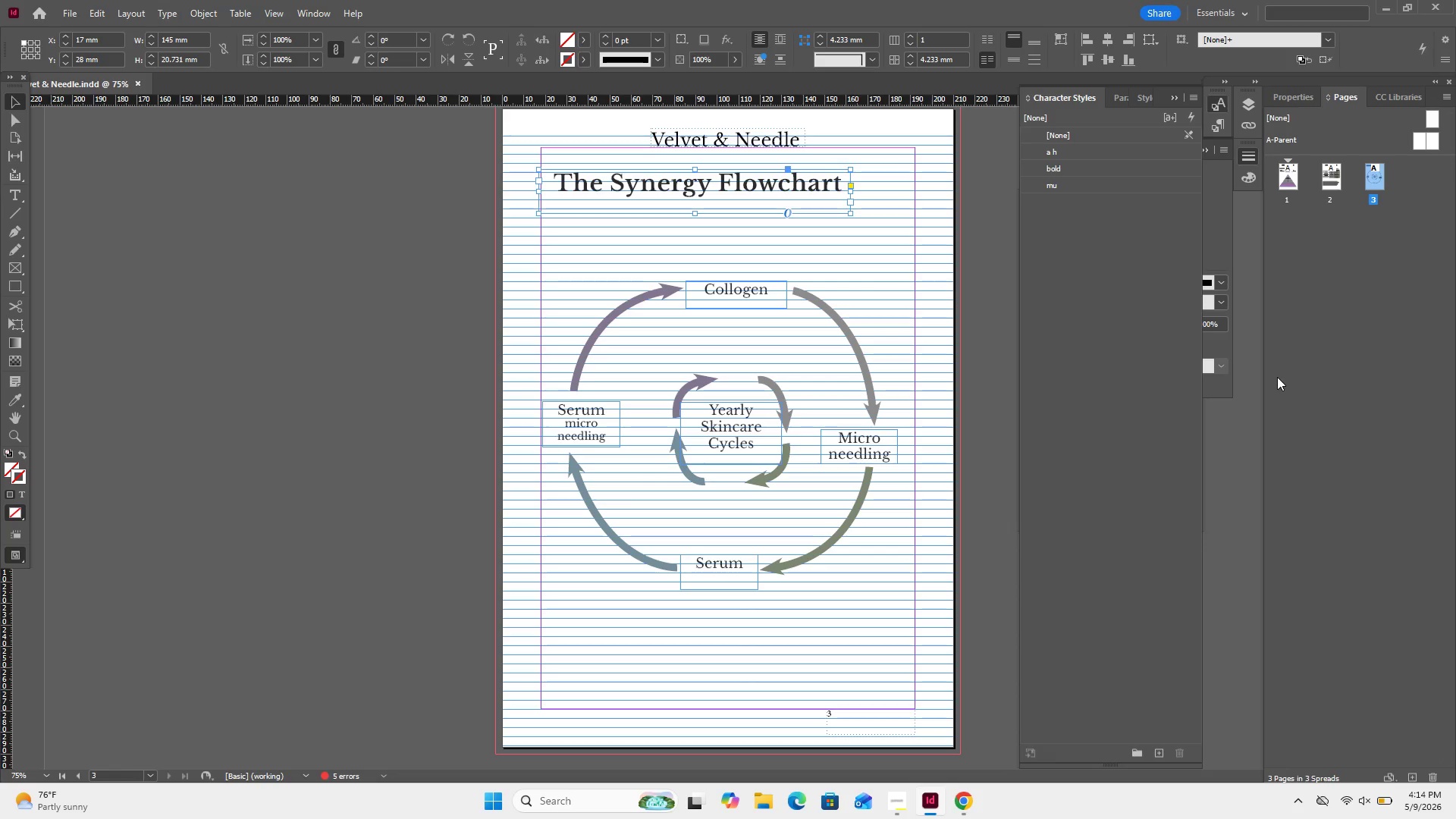 
left_click([895, 800])